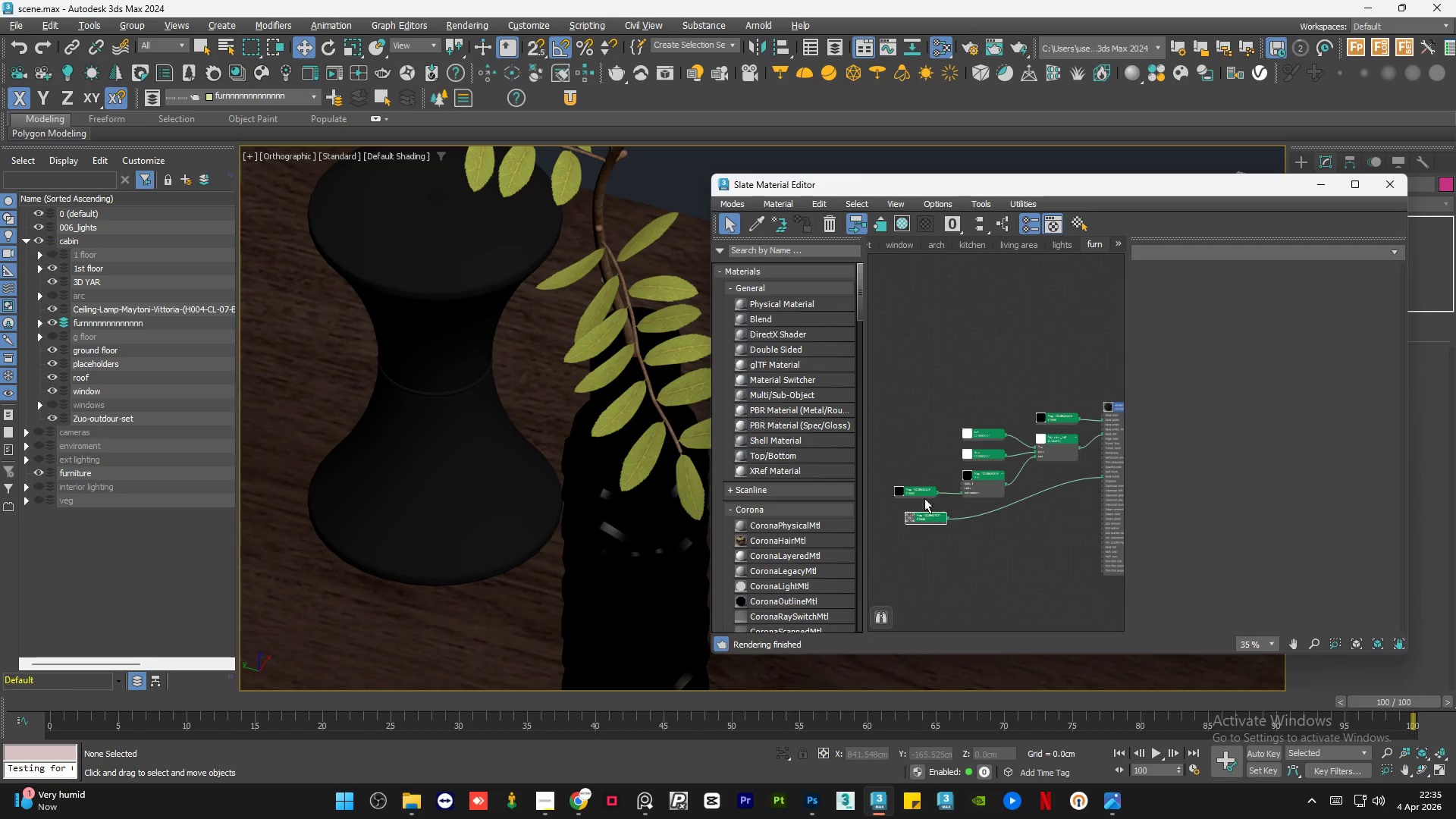 
left_click_drag(start_coordinate=[978, 546], to_coordinate=[957, 546])
 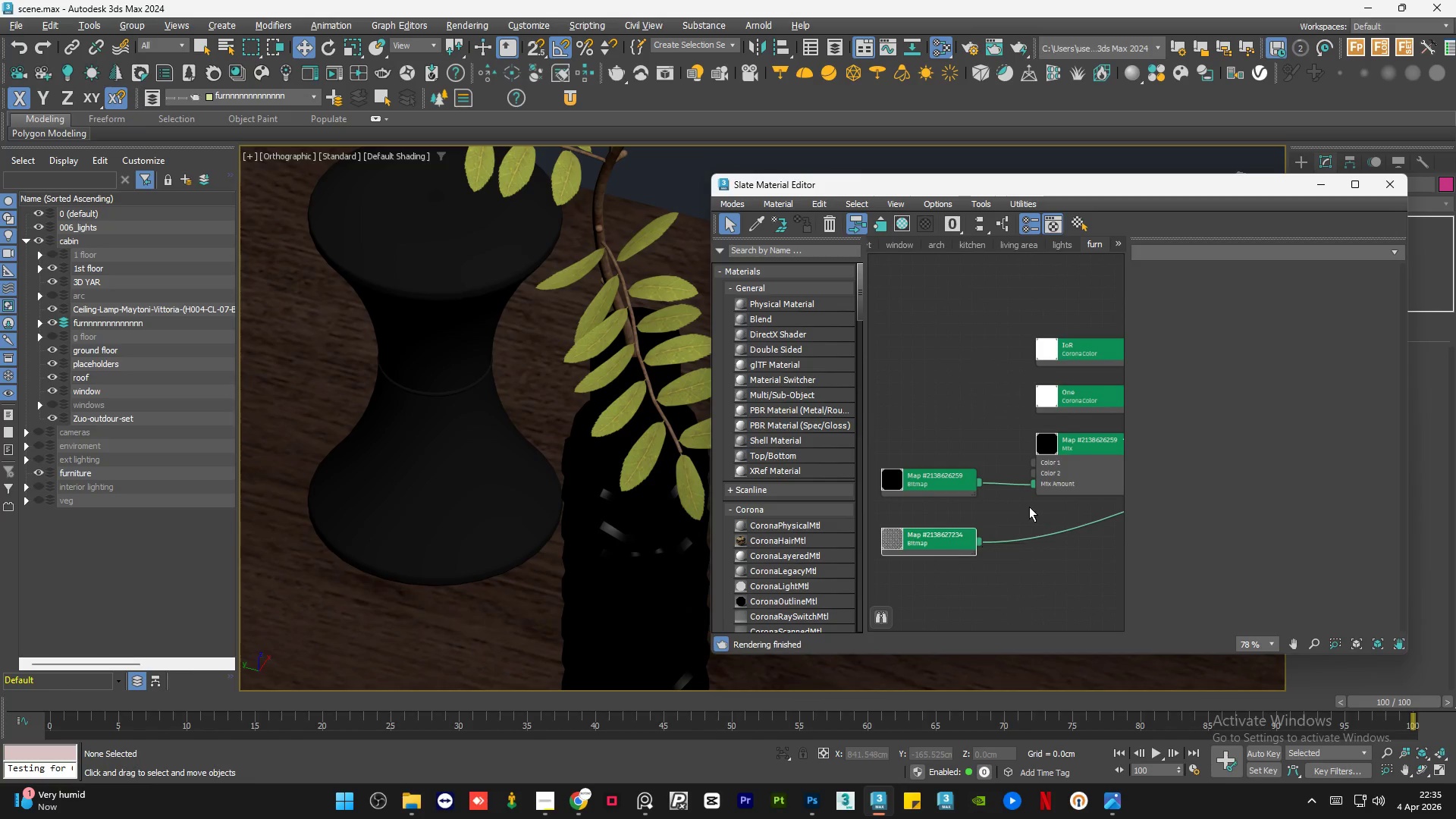 
scroll: coordinate [1029, 507], scroll_direction: up, amount: 7.0
 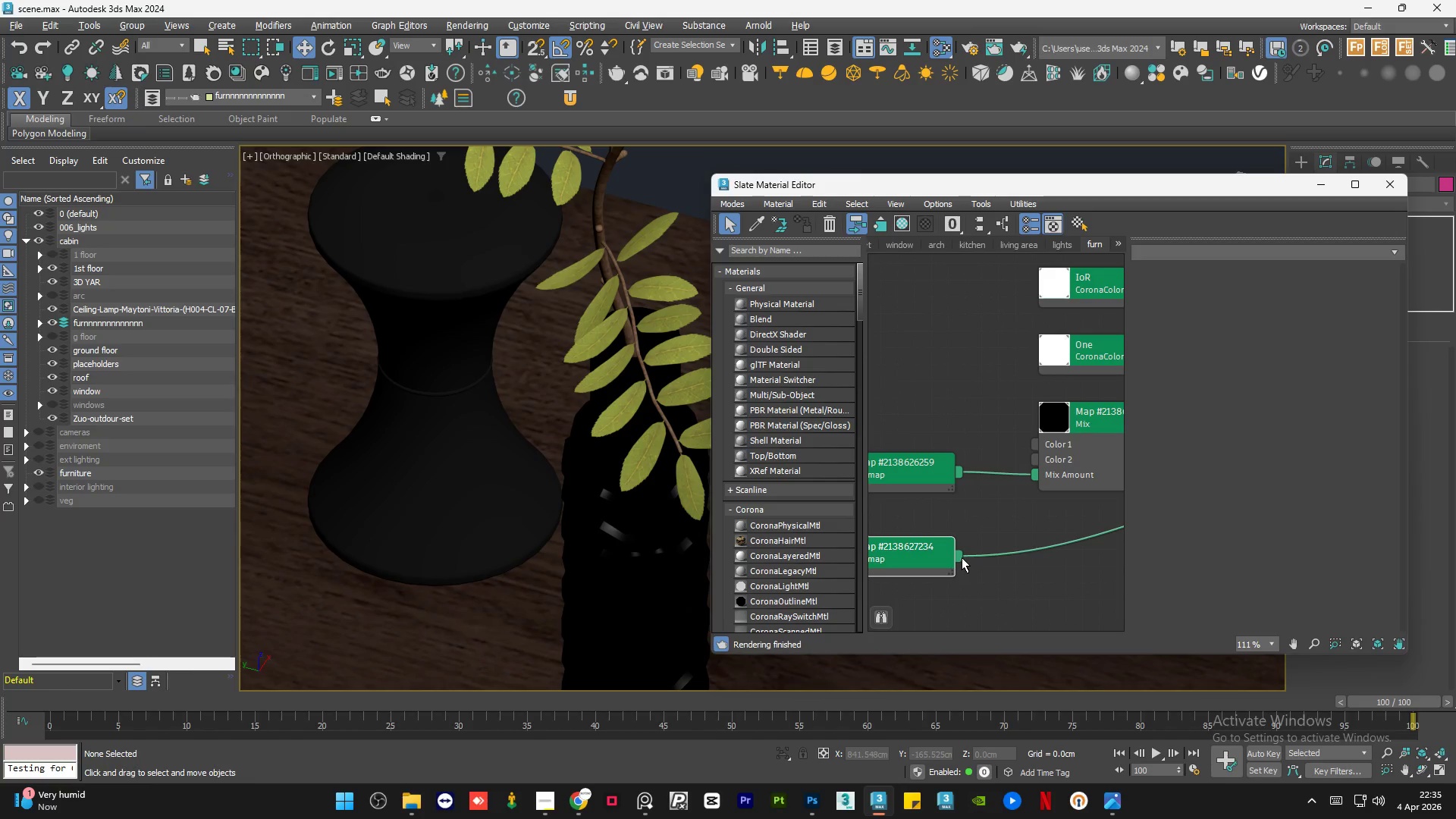 
left_click_drag(start_coordinate=[958, 557], to_coordinate=[1044, 477])
 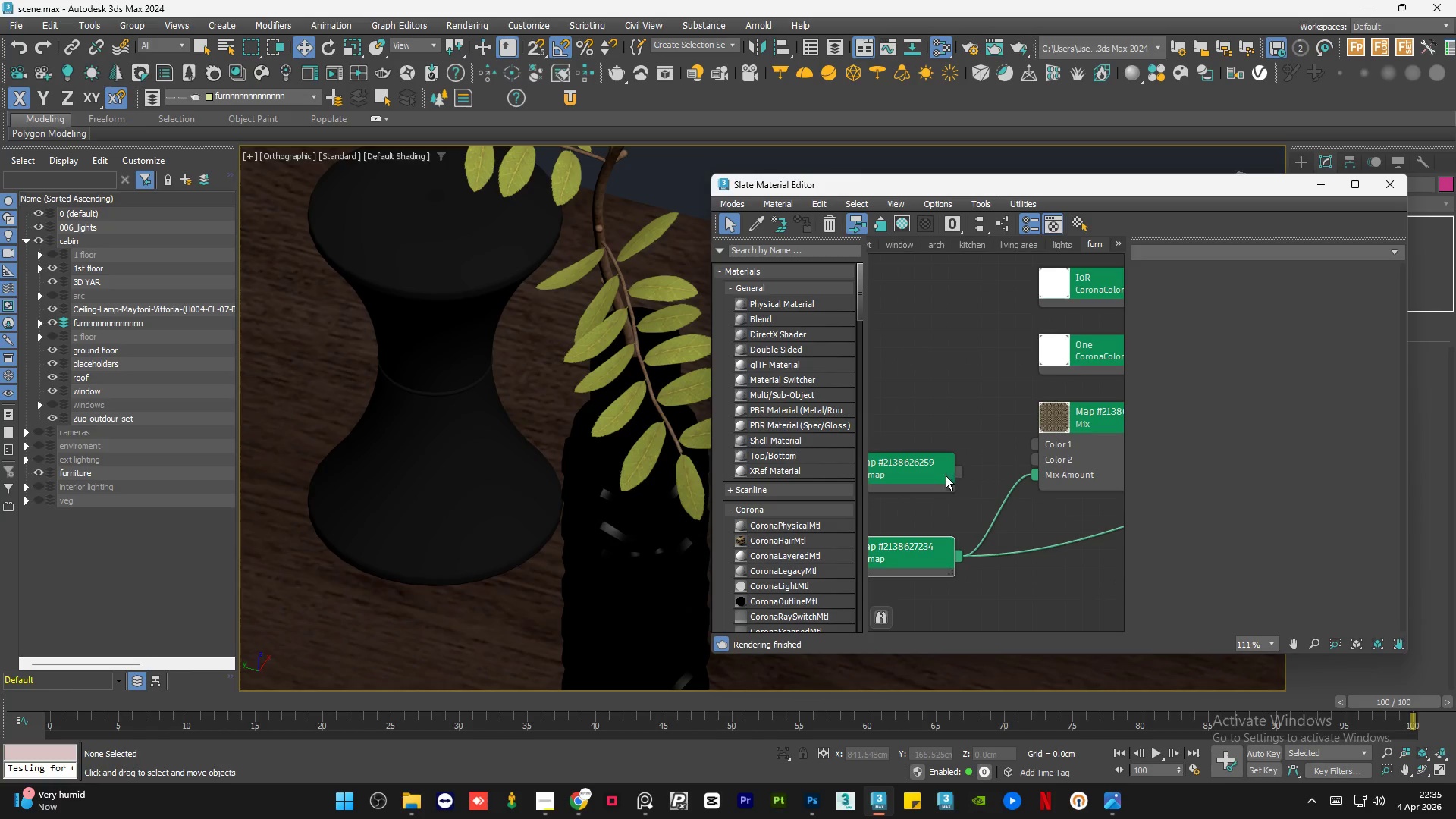 
left_click([927, 474])
 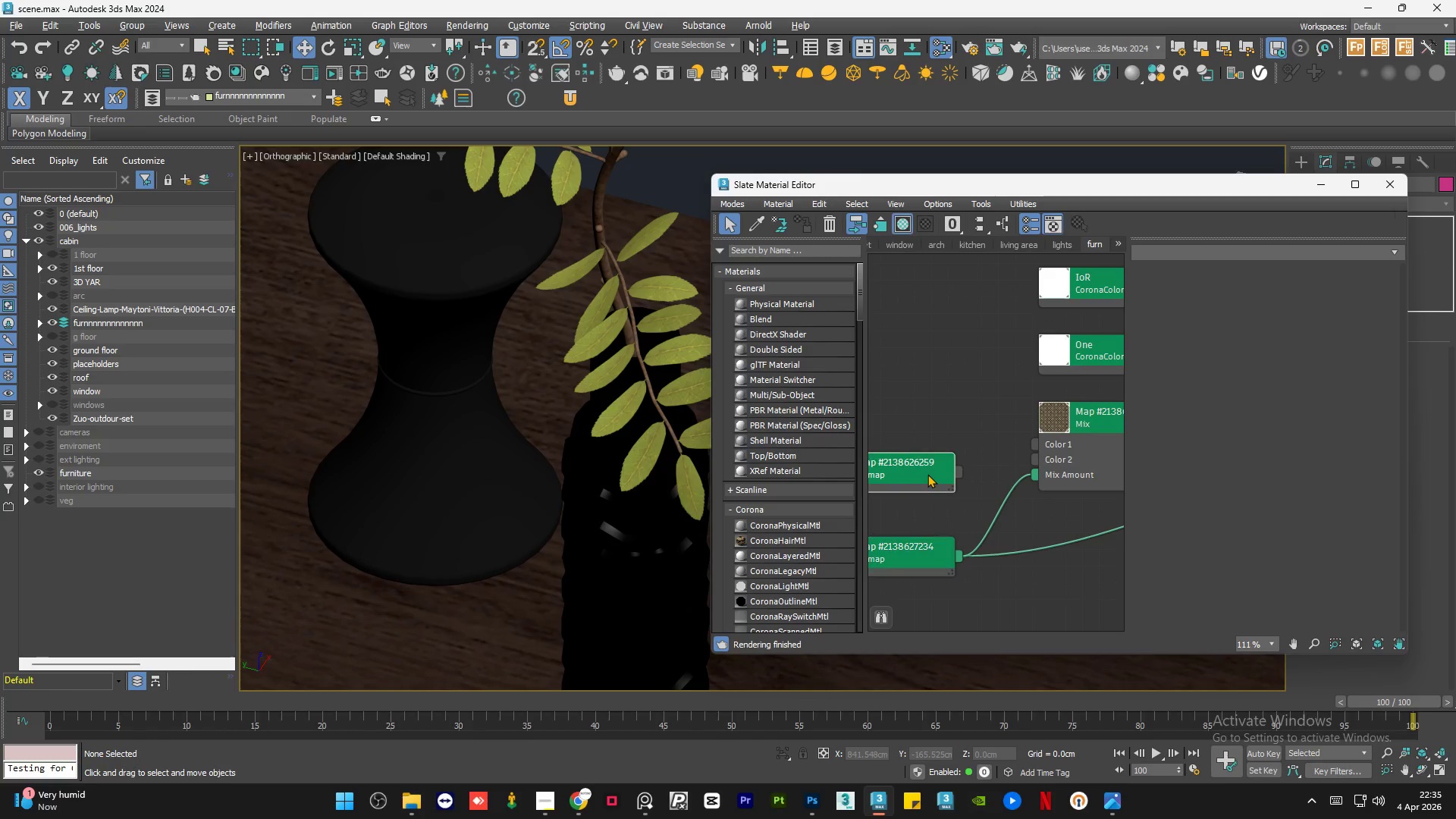 
key(Delete)
 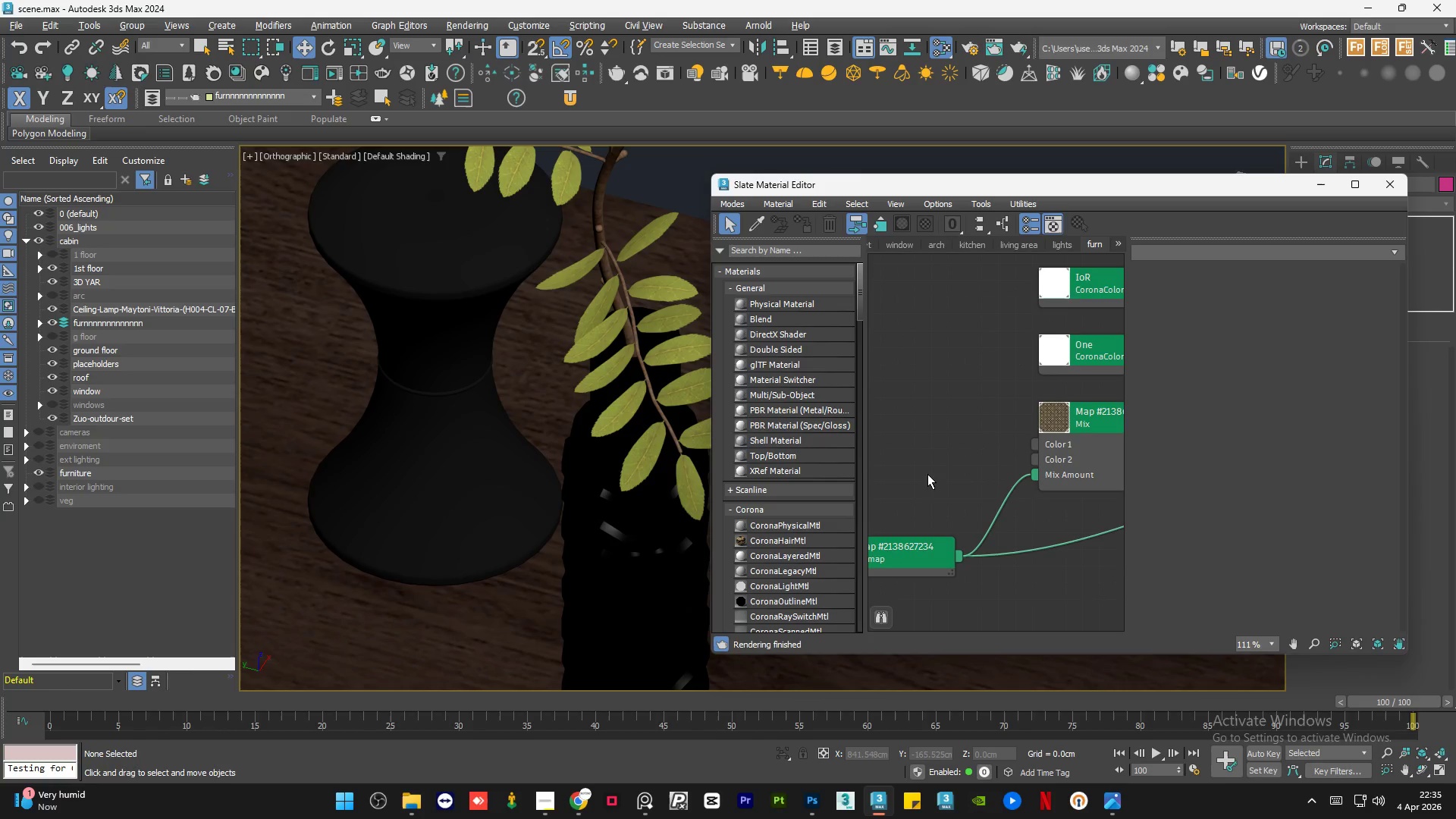 
scroll: coordinate [927, 474], scroll_direction: down, amount: 7.0
 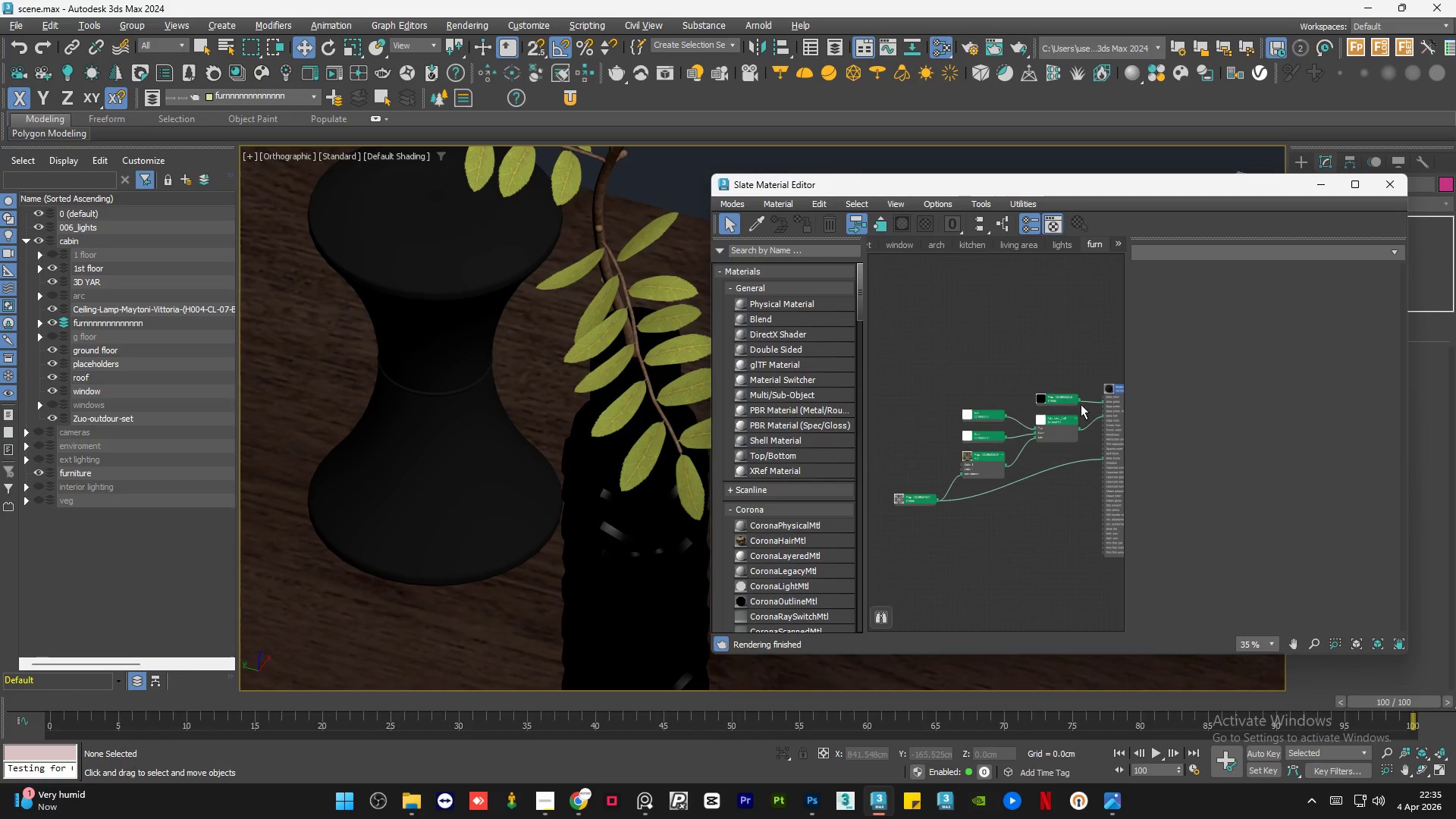 
scroll: coordinate [1106, 400], scroll_direction: up, amount: 6.0
 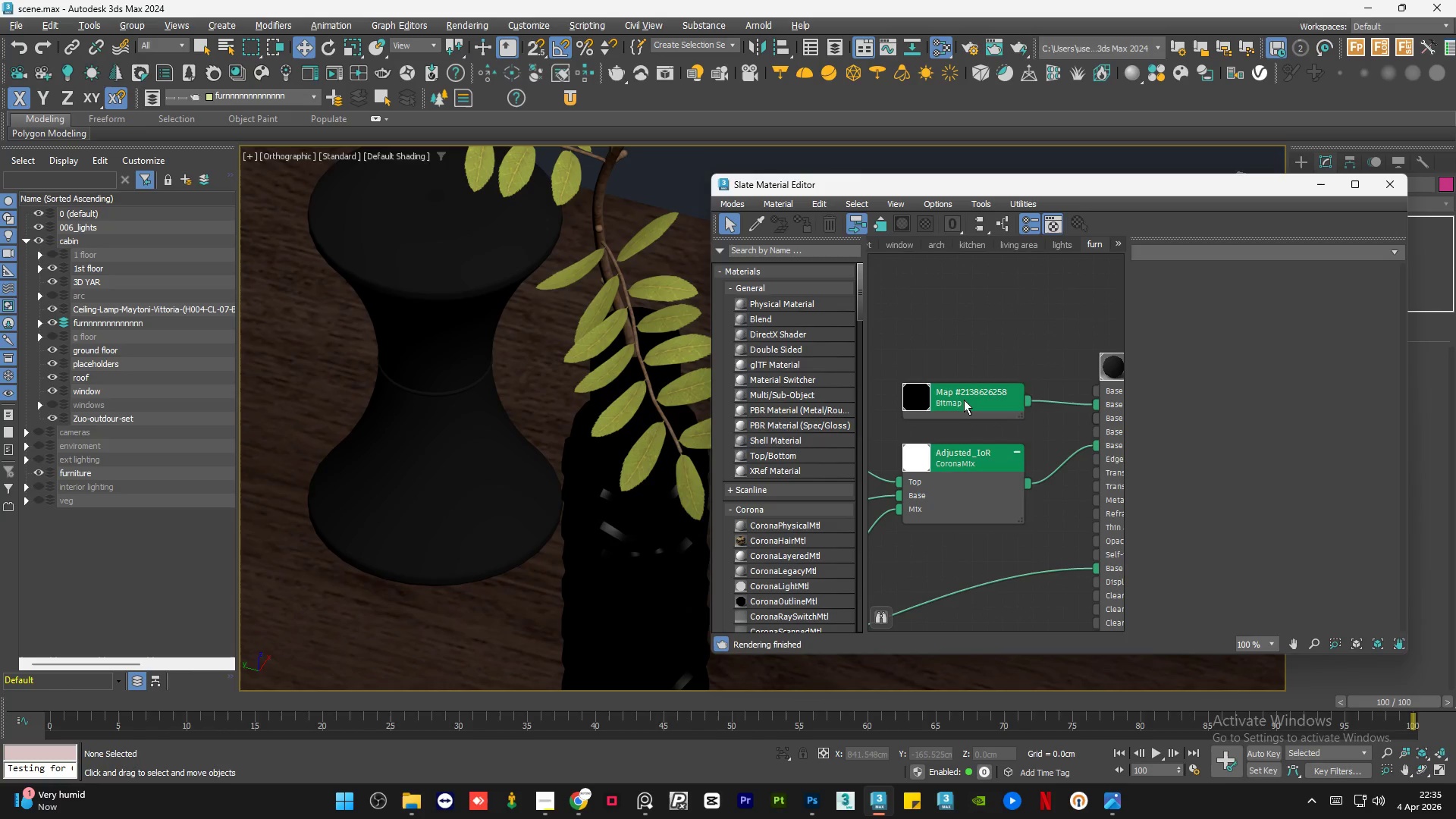 
left_click([964, 400])
 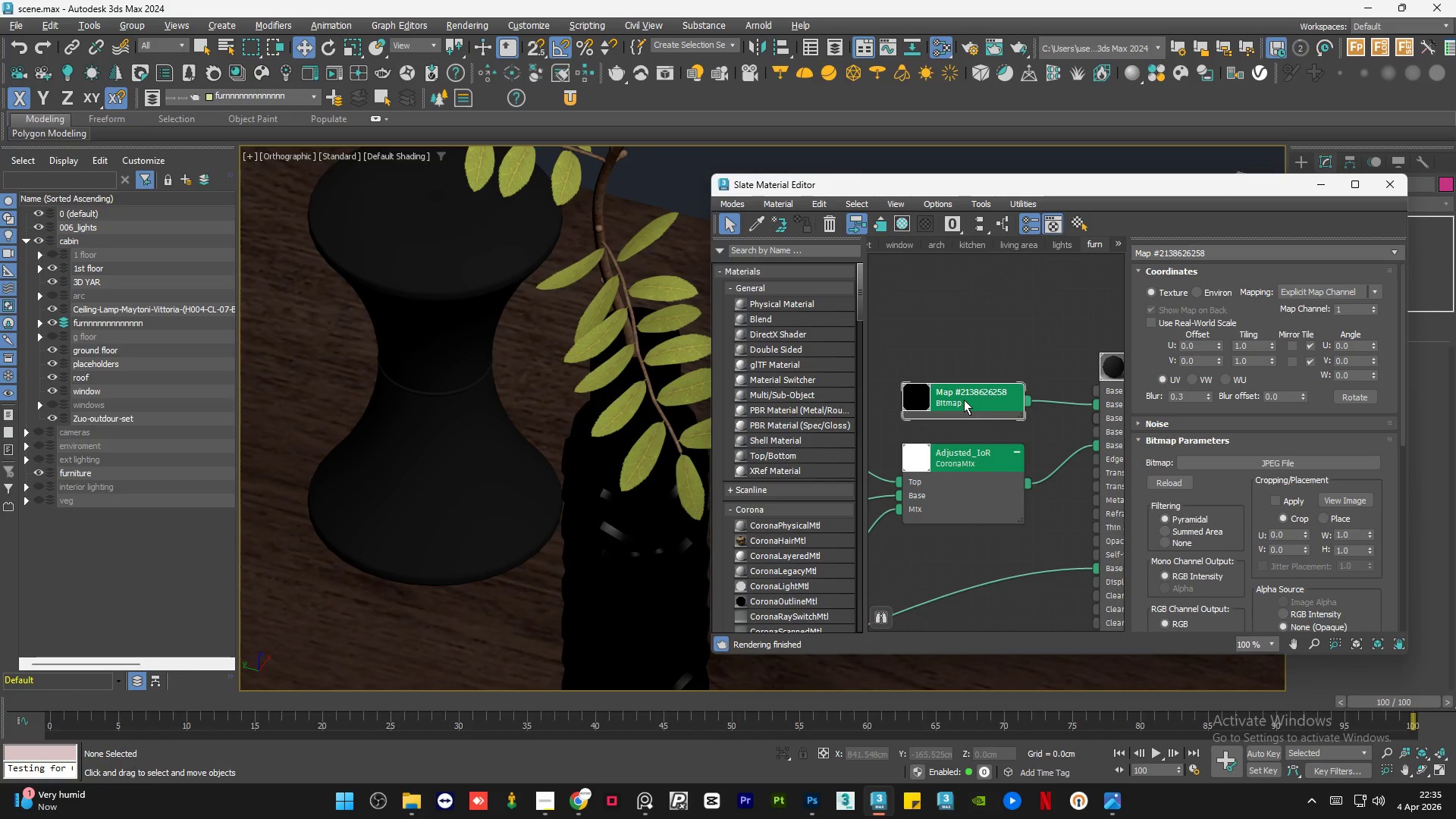 
scroll: coordinate [1007, 409], scroll_direction: down, amount: 5.0
 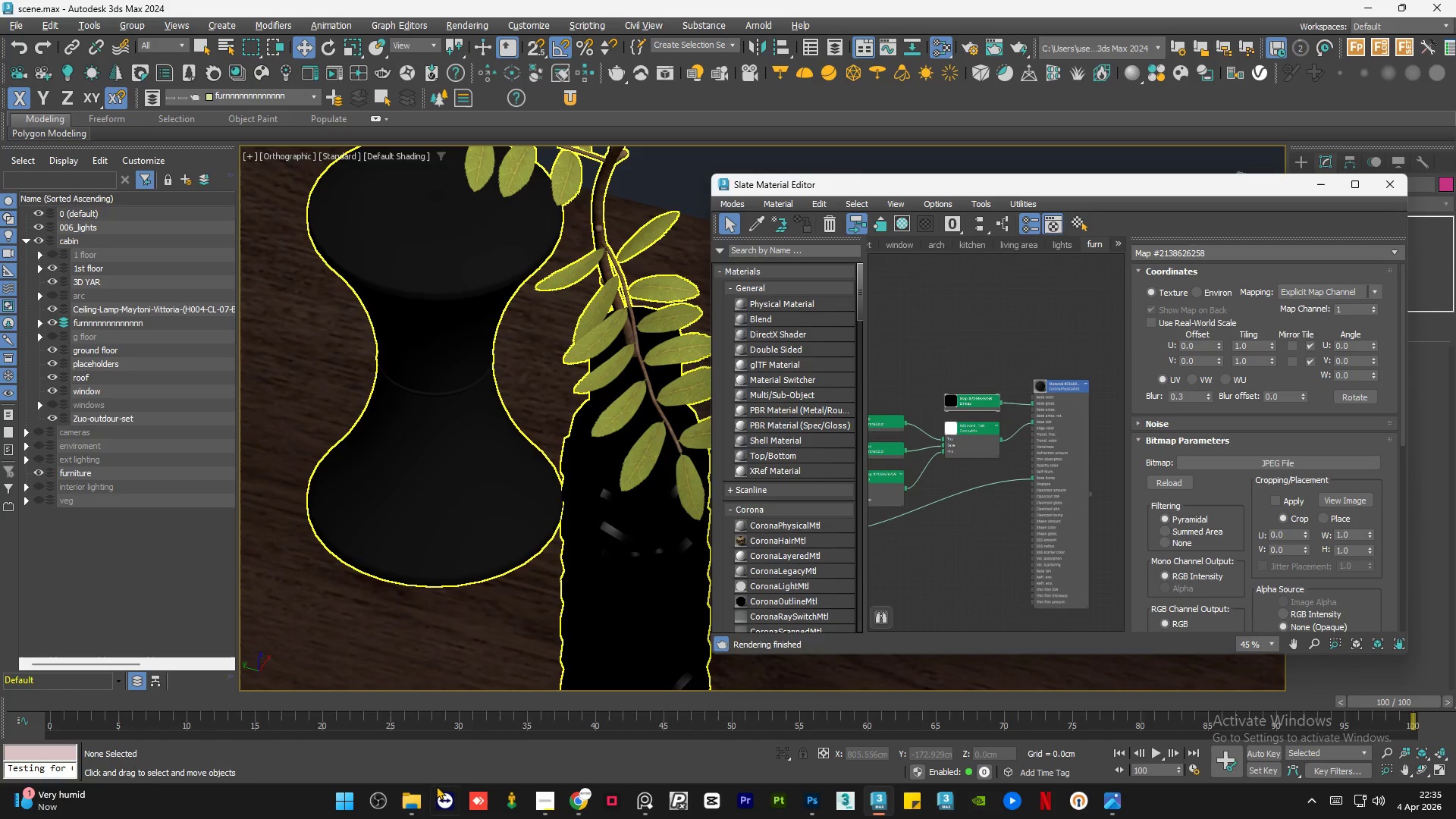 
left_click([416, 799])
 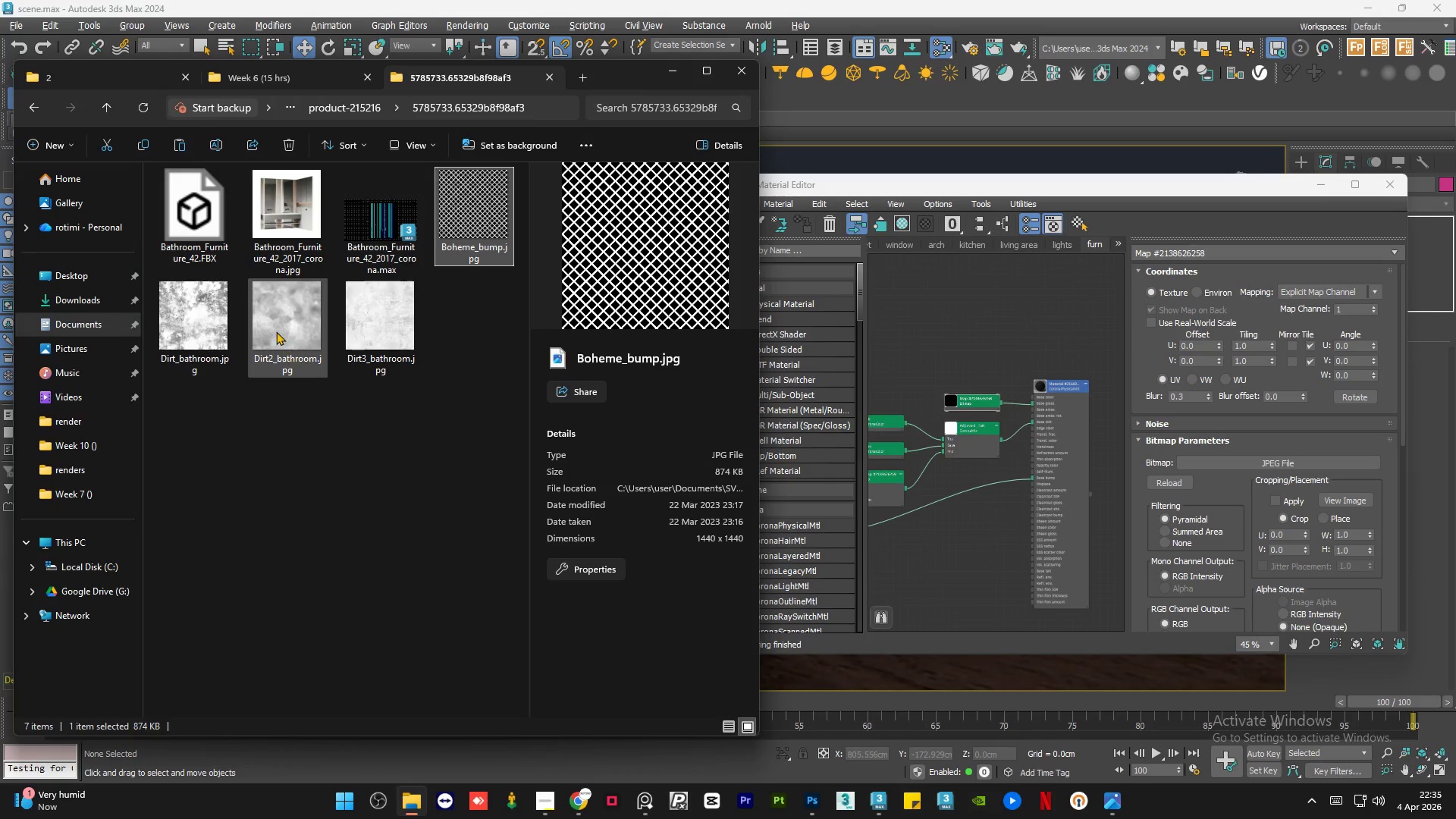 
left_click([208, 328])
 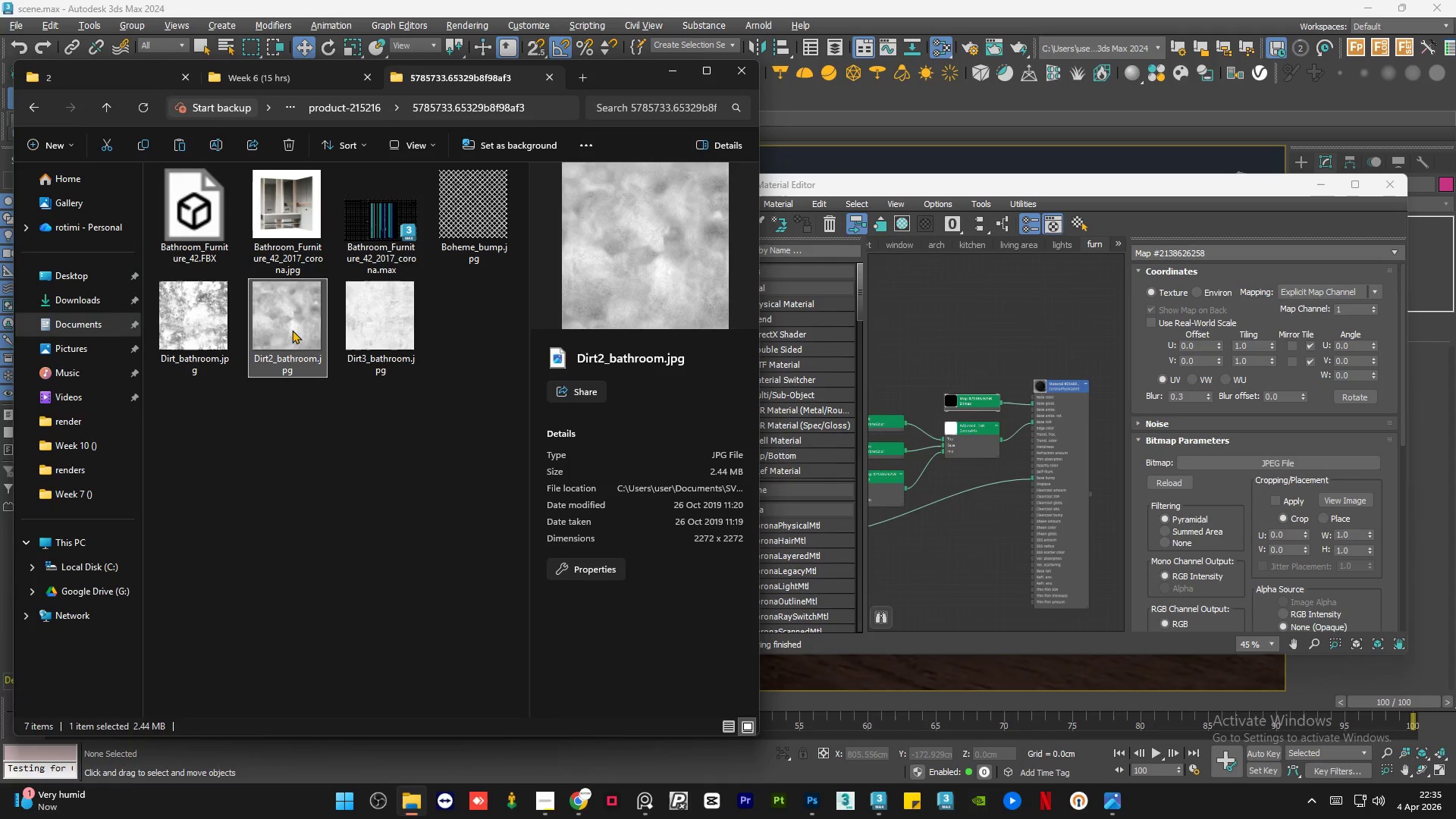 
left_click_drag(start_coordinate=[280, 331], to_coordinate=[971, 373])
 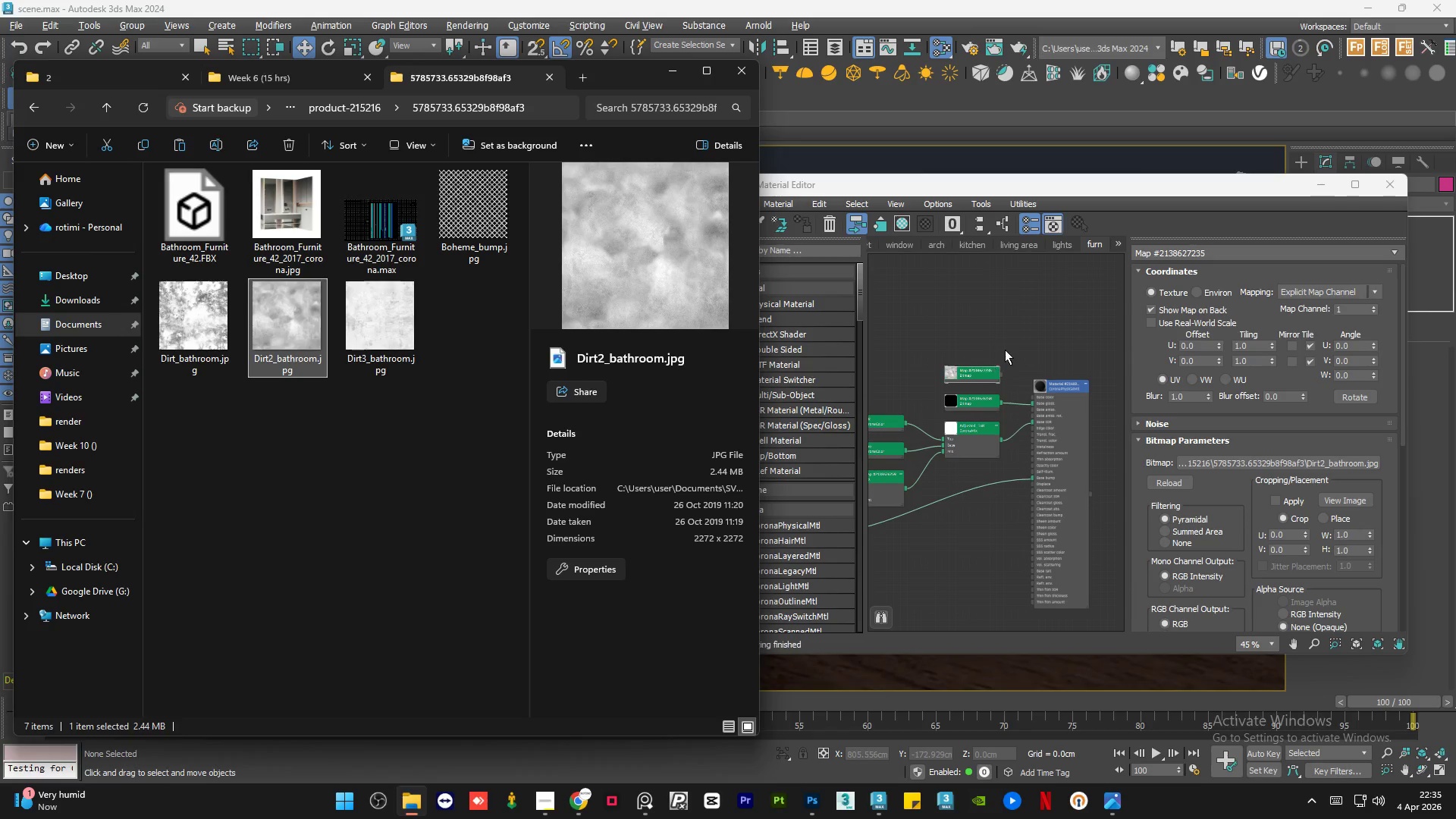 
left_click([1004, 350])
 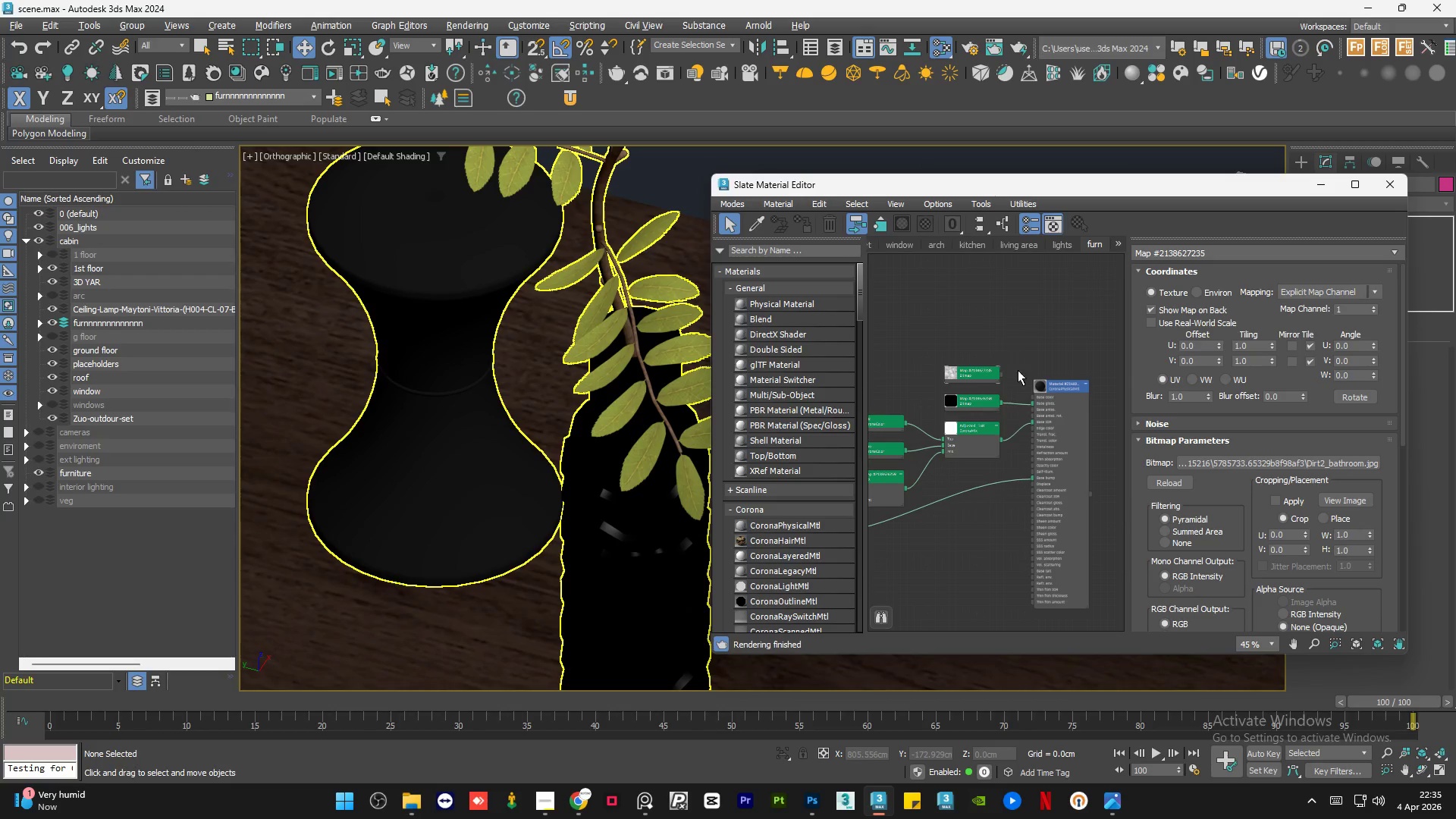 
scroll: coordinate [1026, 380], scroll_direction: up, amount: 6.0
 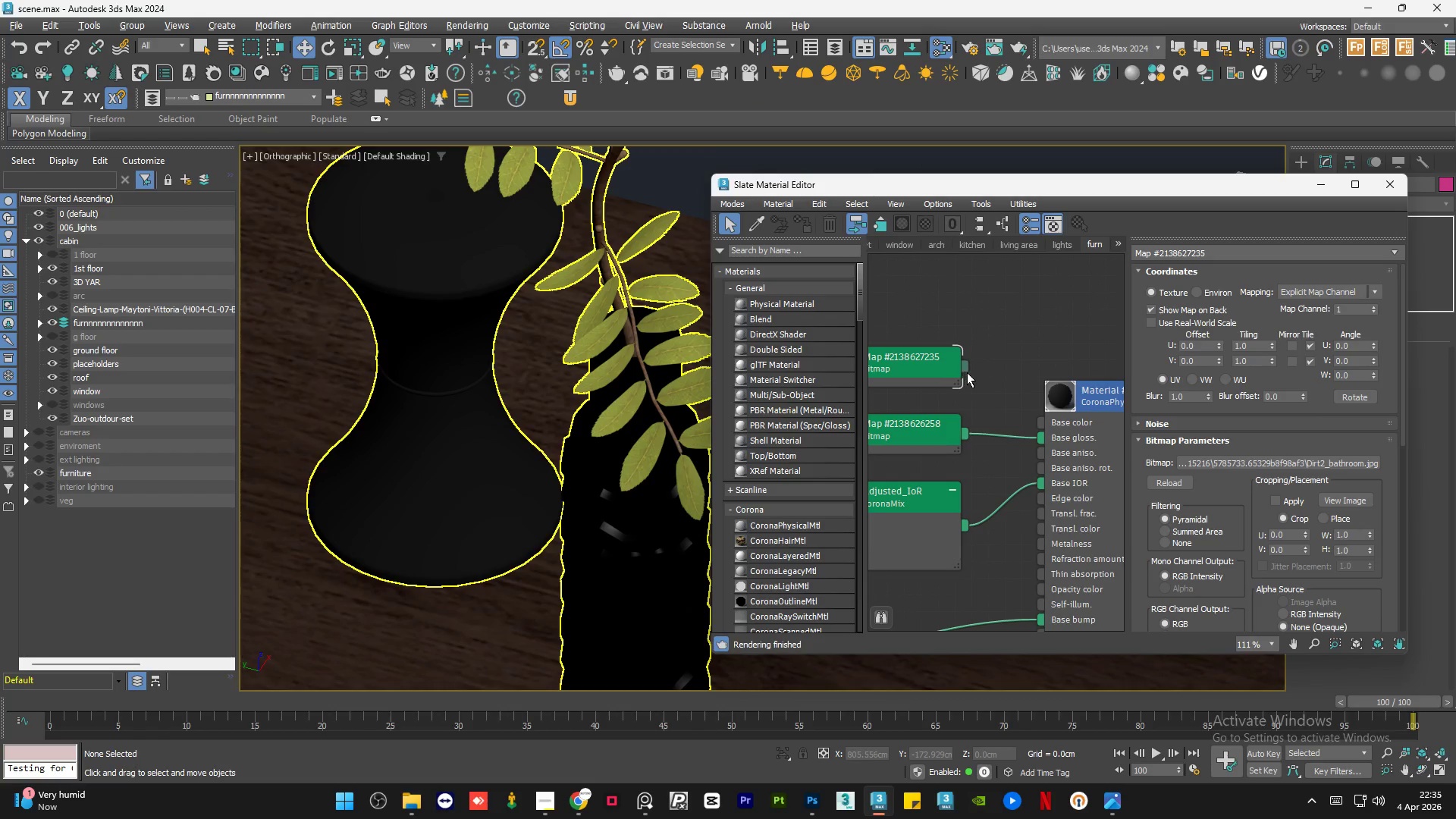 
left_click_drag(start_coordinate=[964, 367], to_coordinate=[1037, 420])
 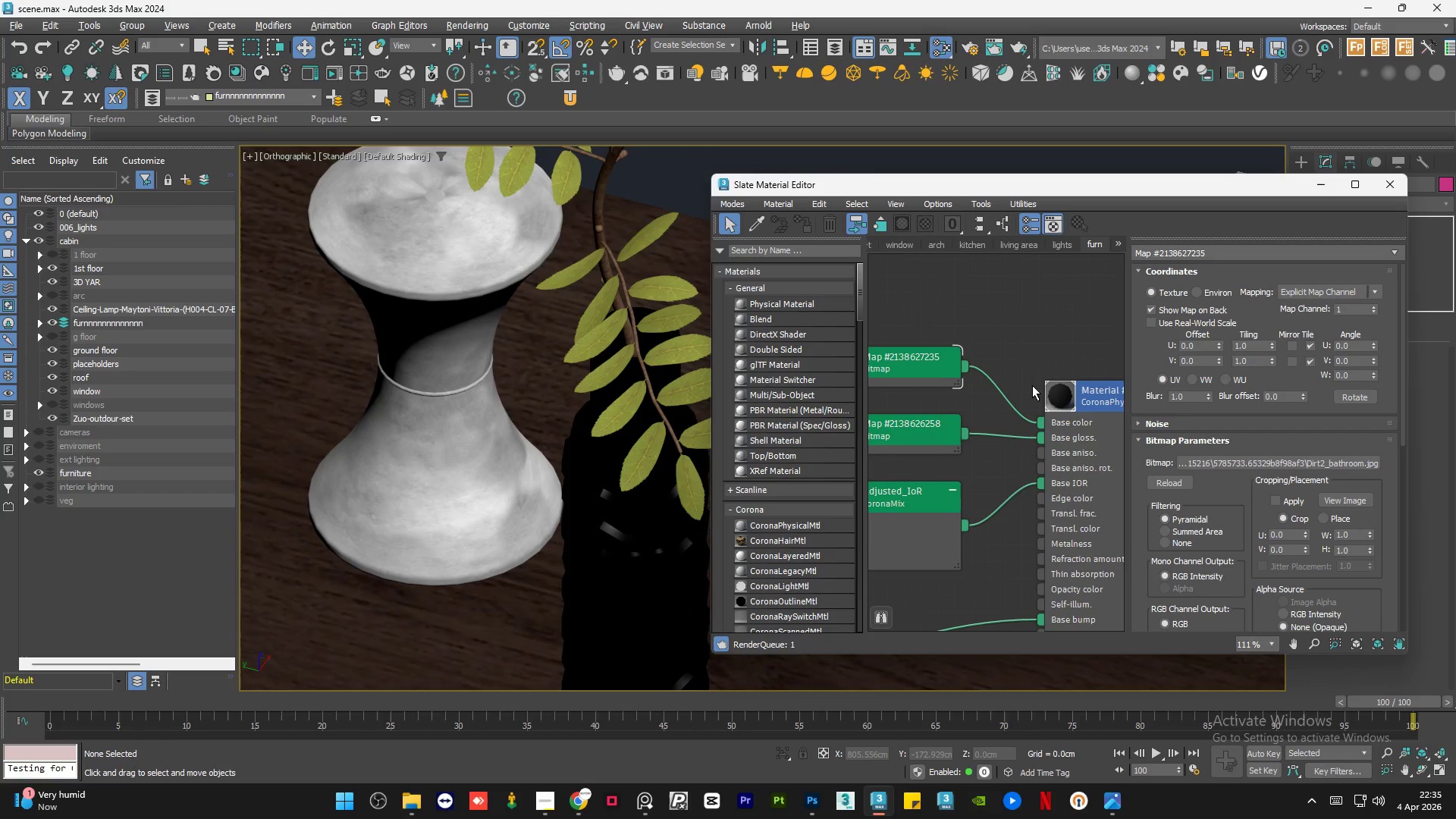 
scroll: coordinate [1031, 385], scroll_direction: up, amount: 2.0
 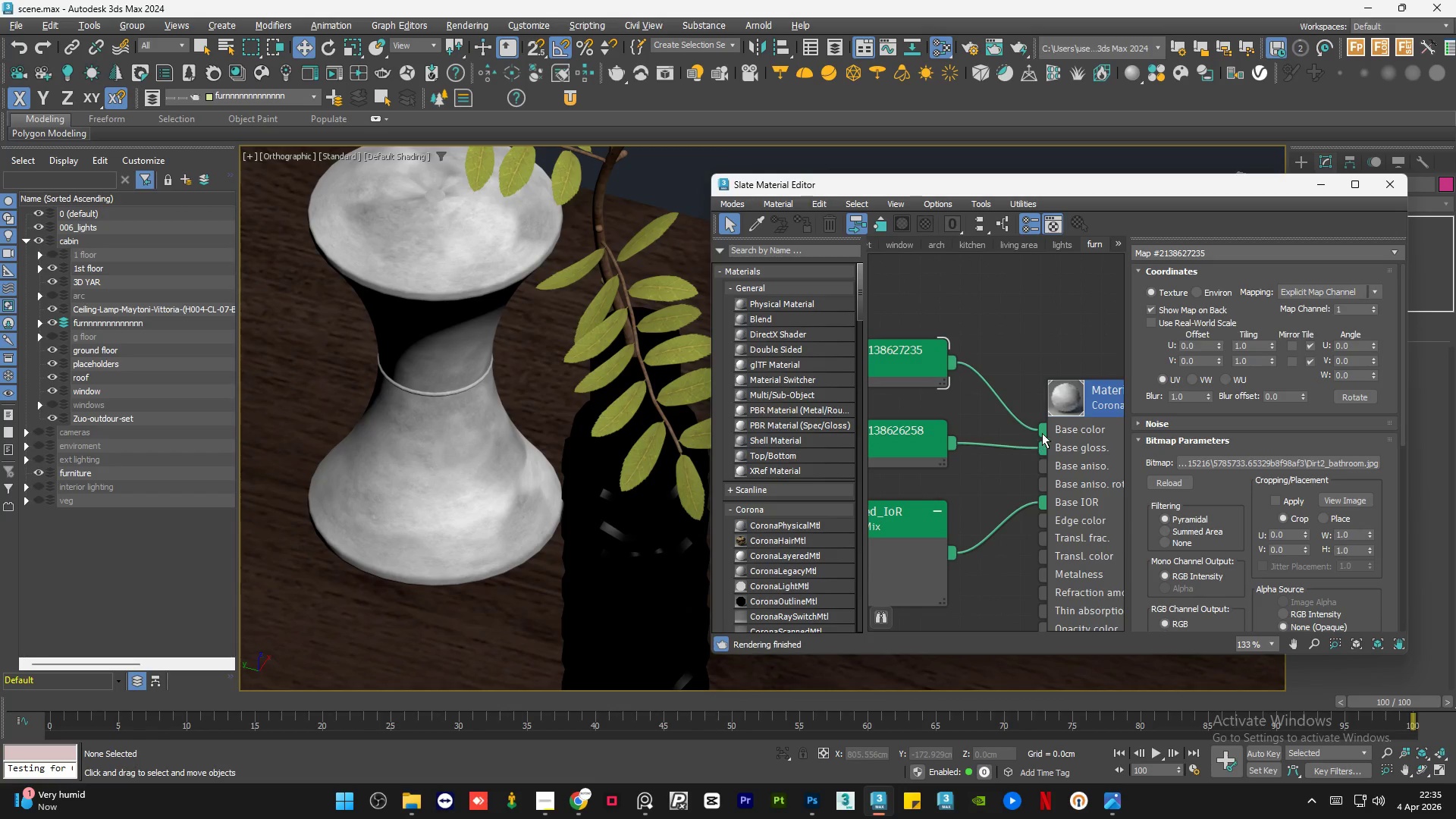 
left_click_drag(start_coordinate=[1043, 430], to_coordinate=[1045, 451])
 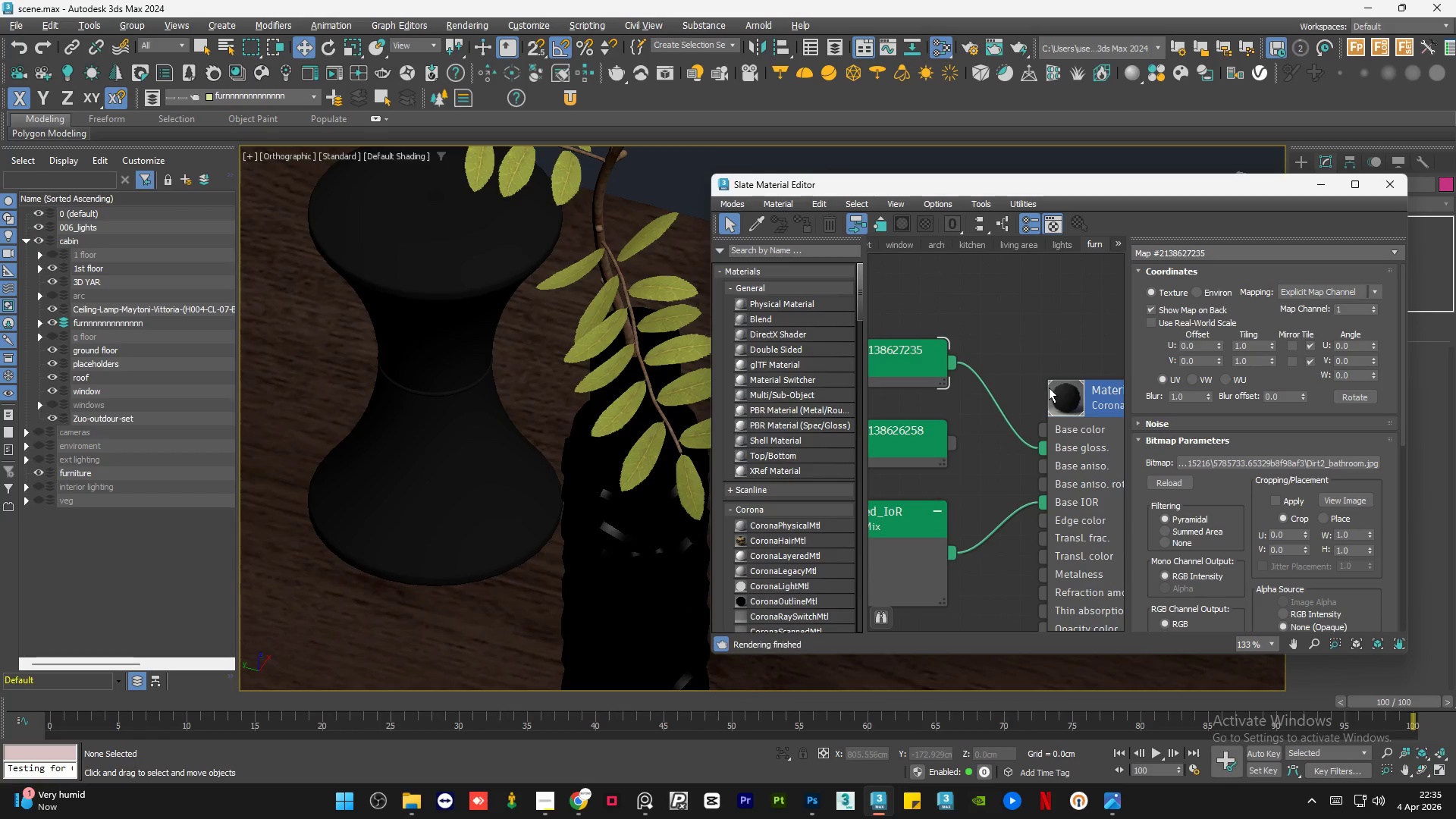 
left_click([967, 428])
 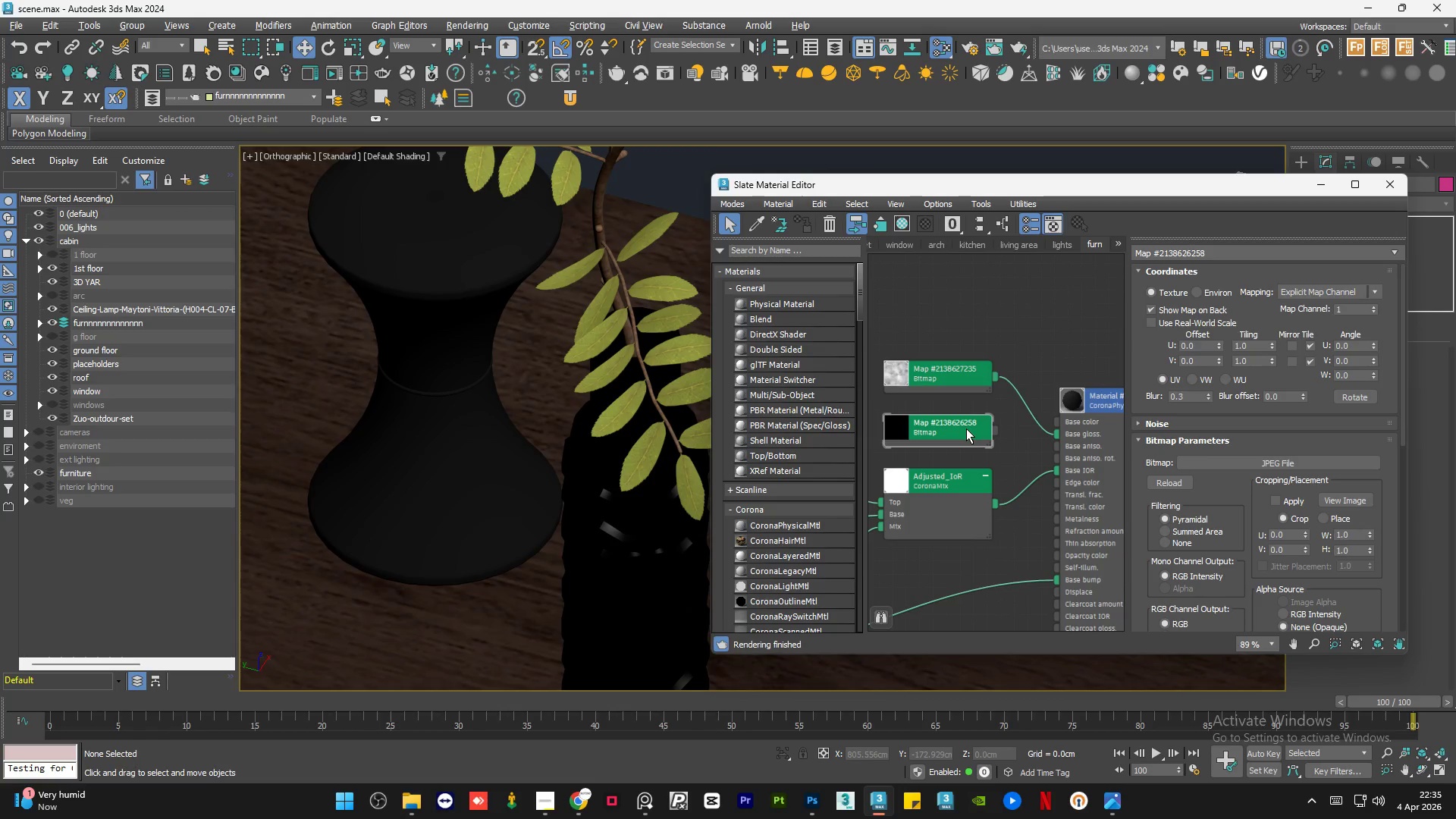 
scroll: coordinate [1084, 409], scroll_direction: down, amount: 4.0
 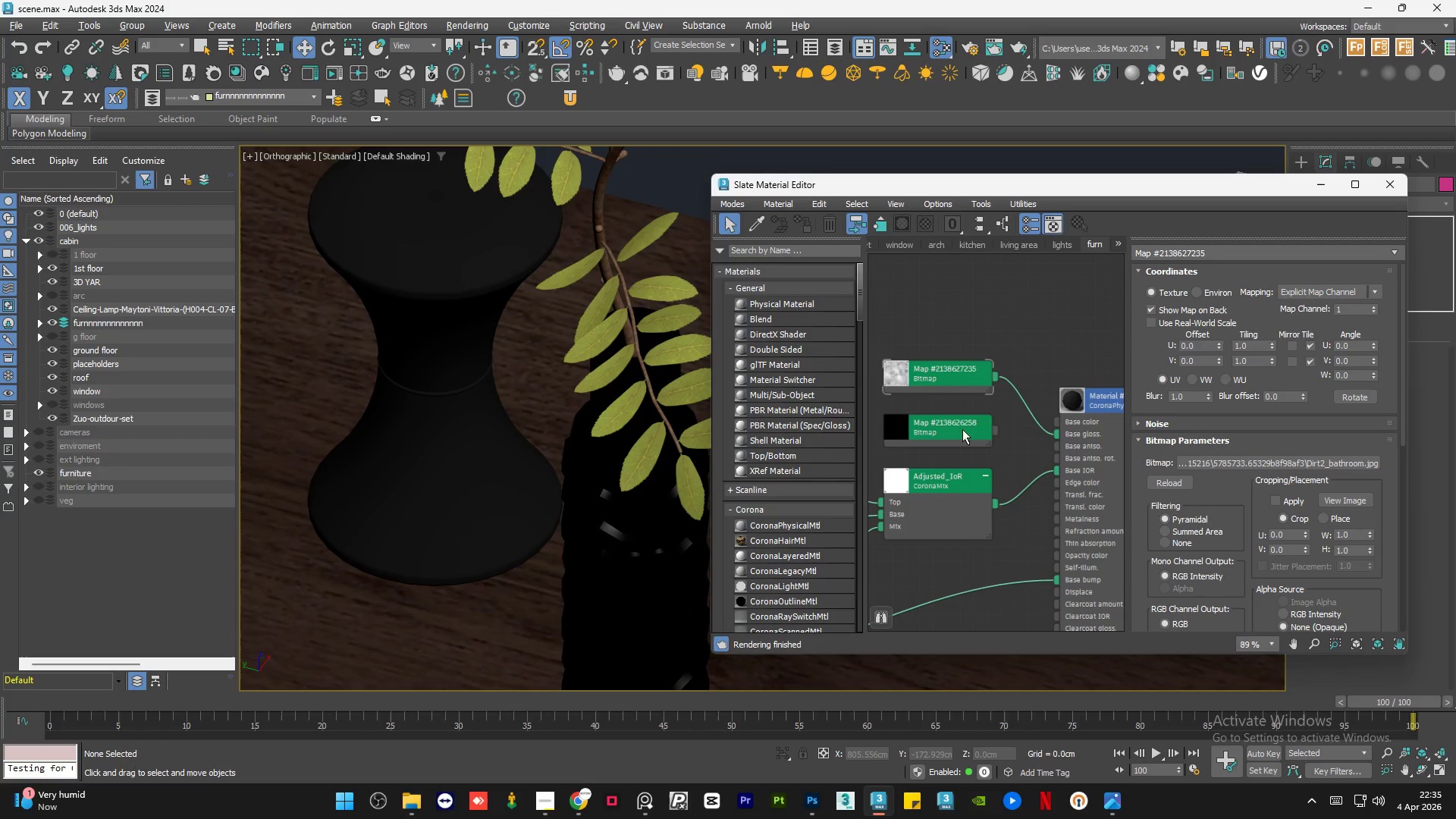 
key(Delete)
 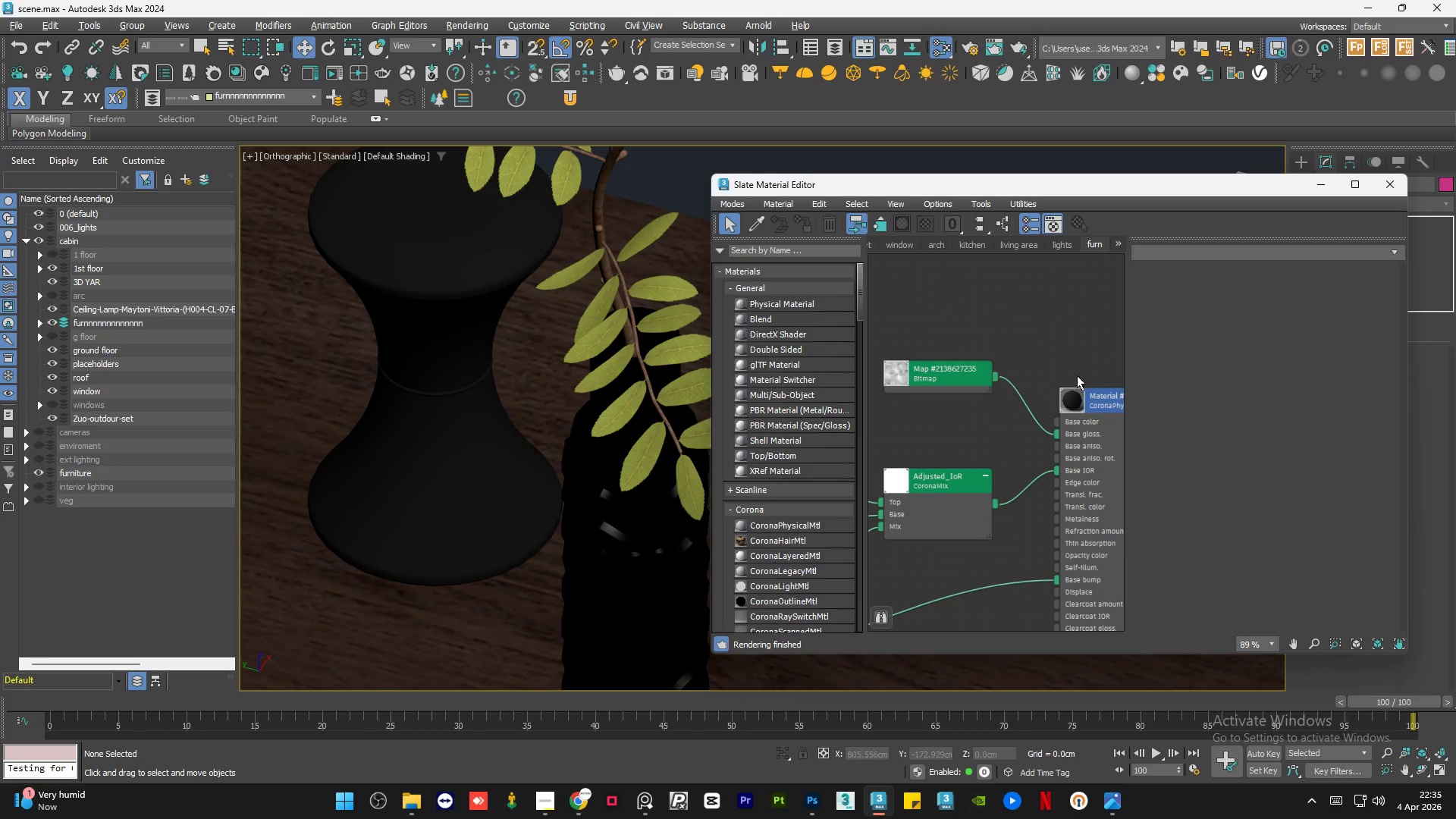 
scroll: coordinate [1092, 378], scroll_direction: up, amount: 4.0
 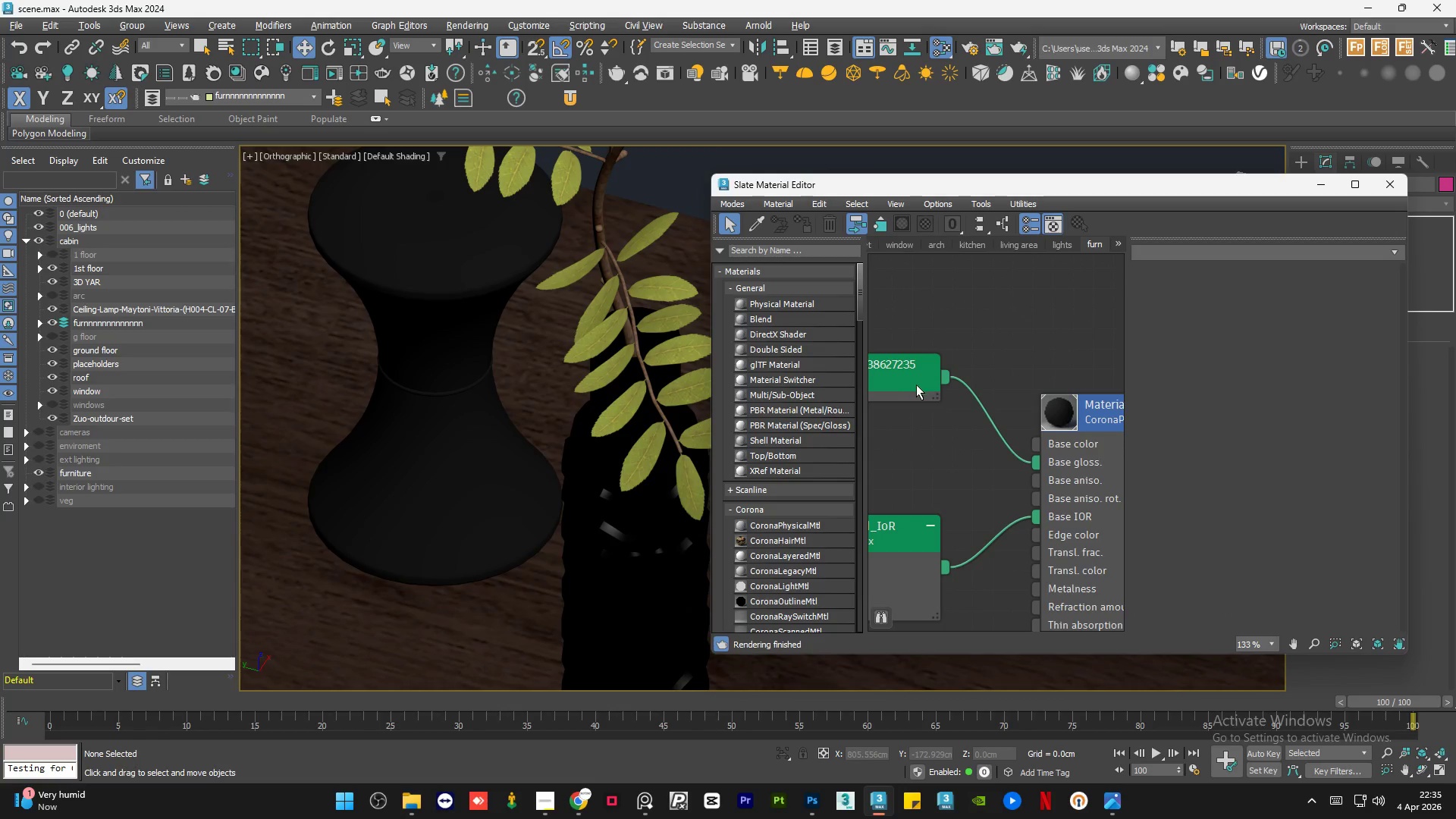 
left_click_drag(start_coordinate=[937, 389], to_coordinate=[935, 456])
 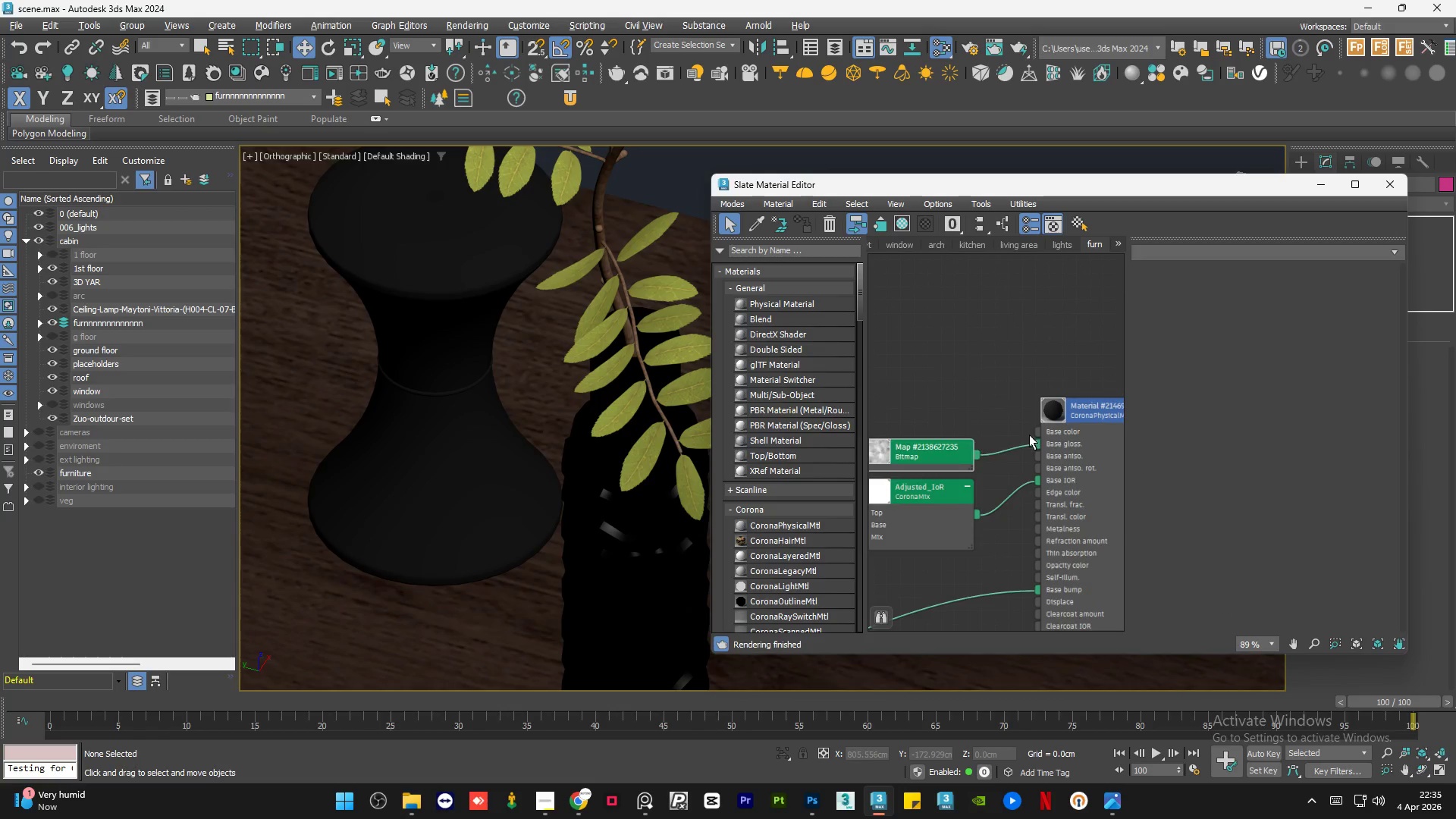 
scroll: coordinate [1040, 406], scroll_direction: down, amount: 4.0
 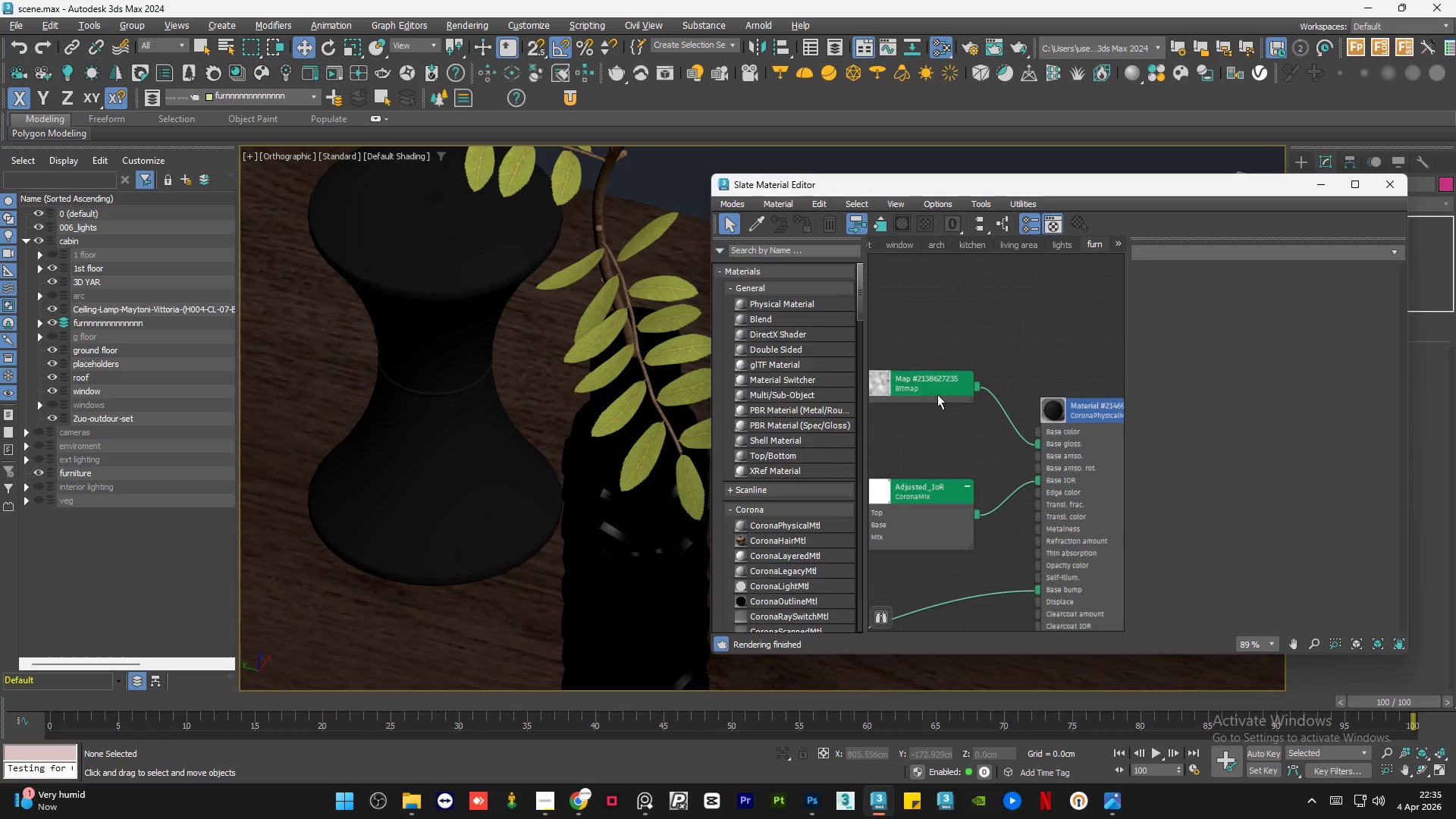 
scroll: coordinate [1060, 438], scroll_direction: up, amount: 1.0
 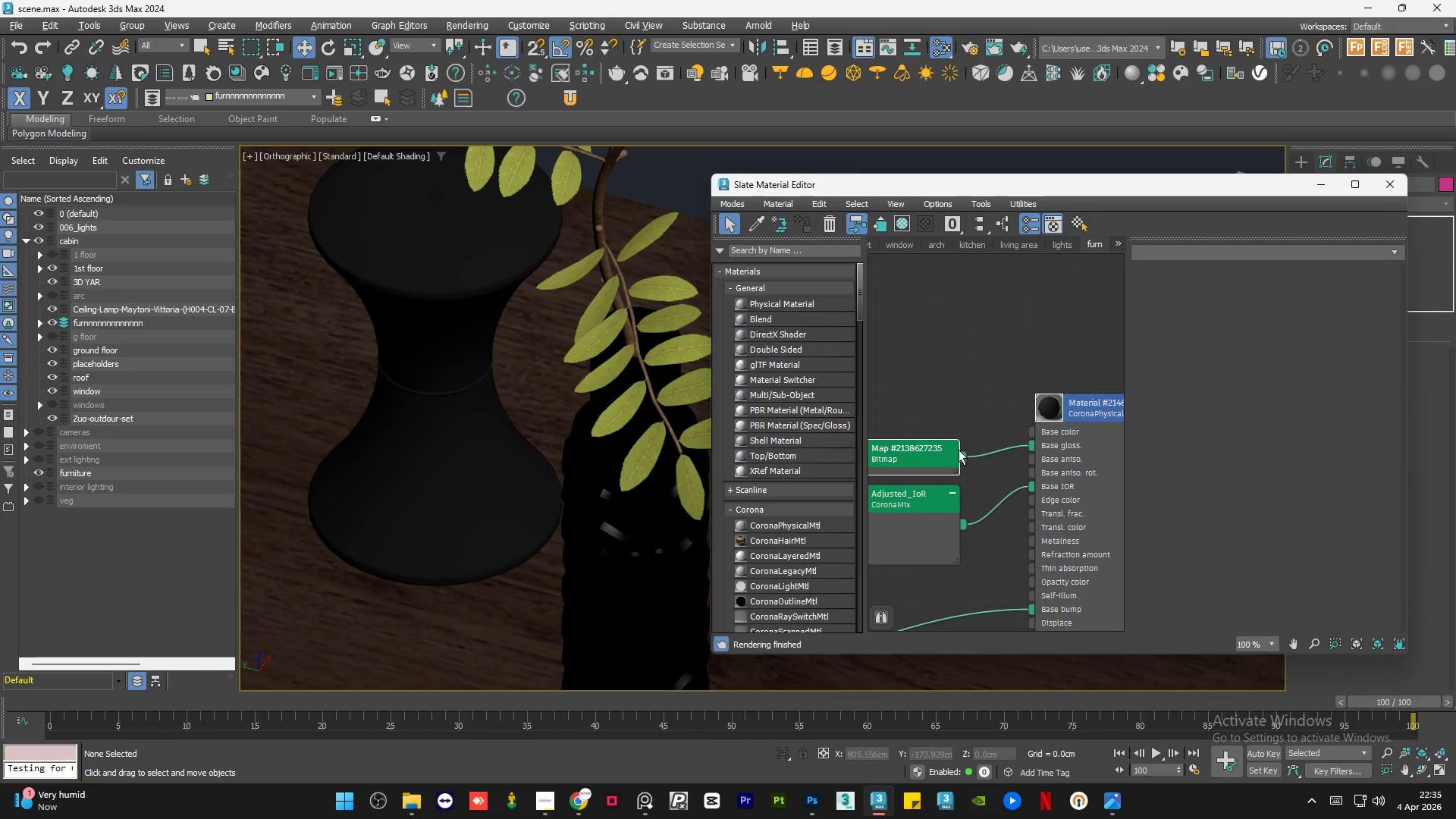 
left_click_drag(start_coordinate=[957, 456], to_coordinate=[1062, 425])
 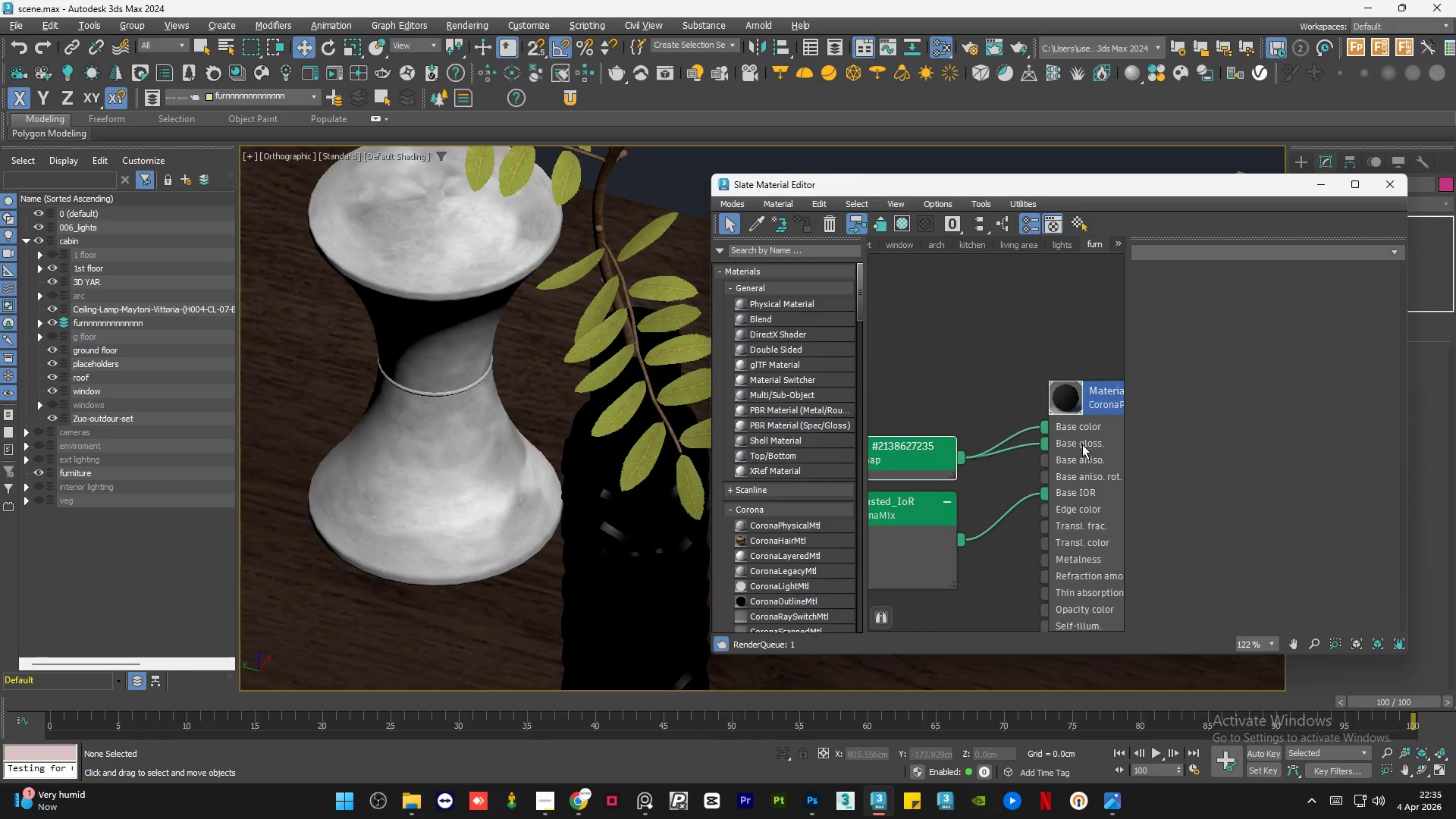 
scroll: coordinate [972, 450], scroll_direction: up, amount: 2.0
 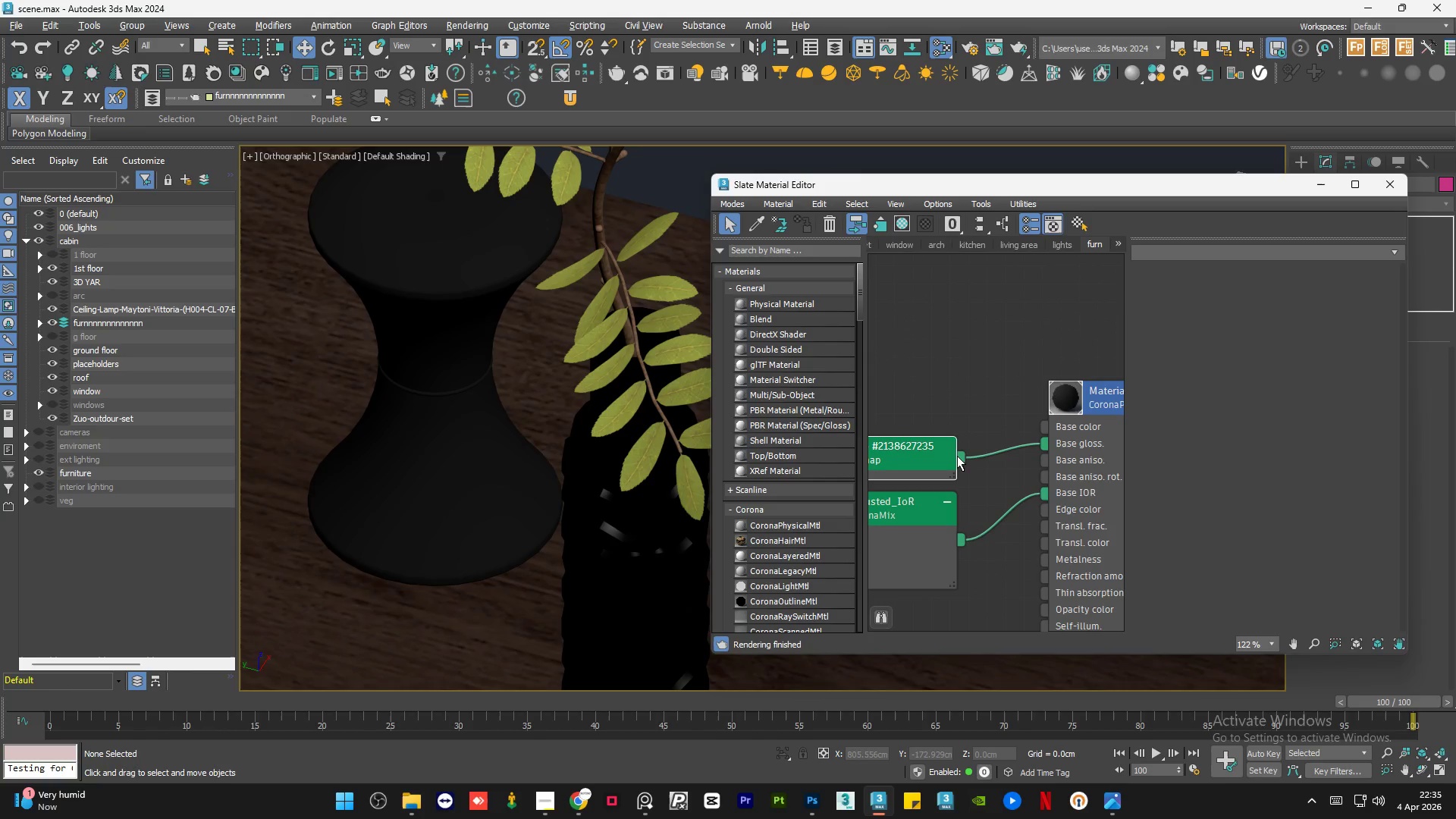 
left_click([1084, 447])
 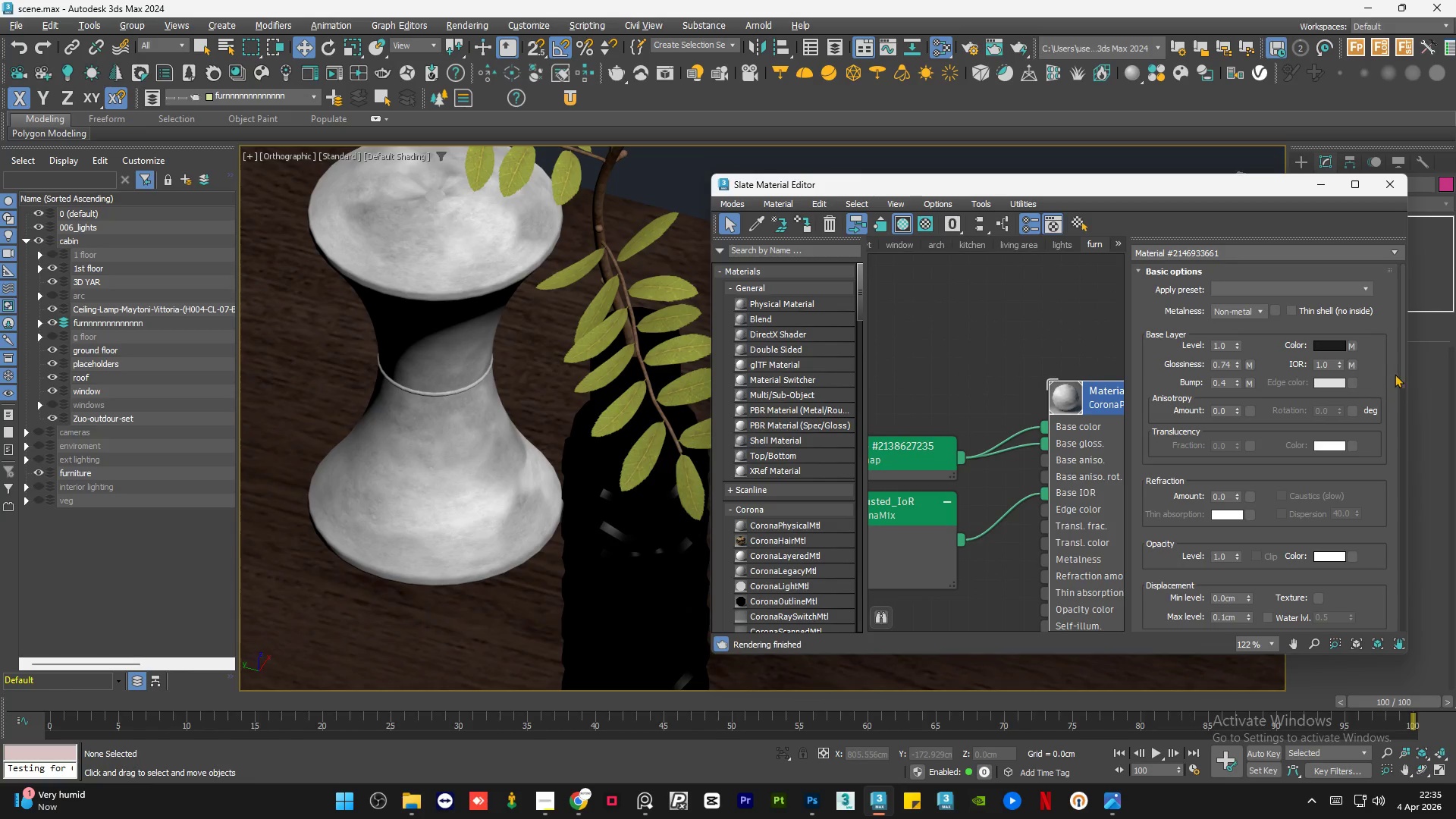 
left_click_drag(start_coordinate=[1400, 362], to_coordinate=[1416, 534])
 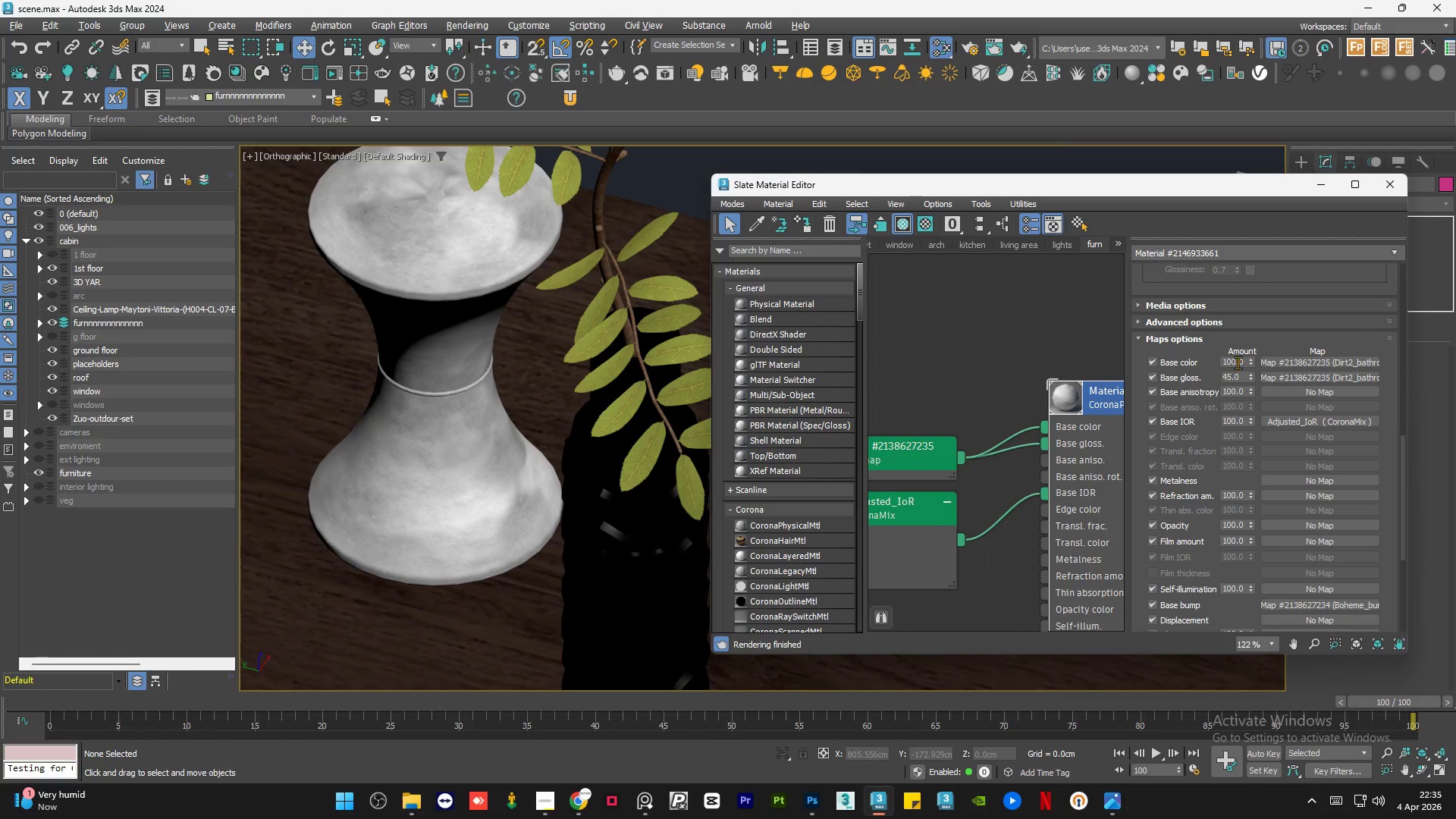 
double_click([1238, 362])
 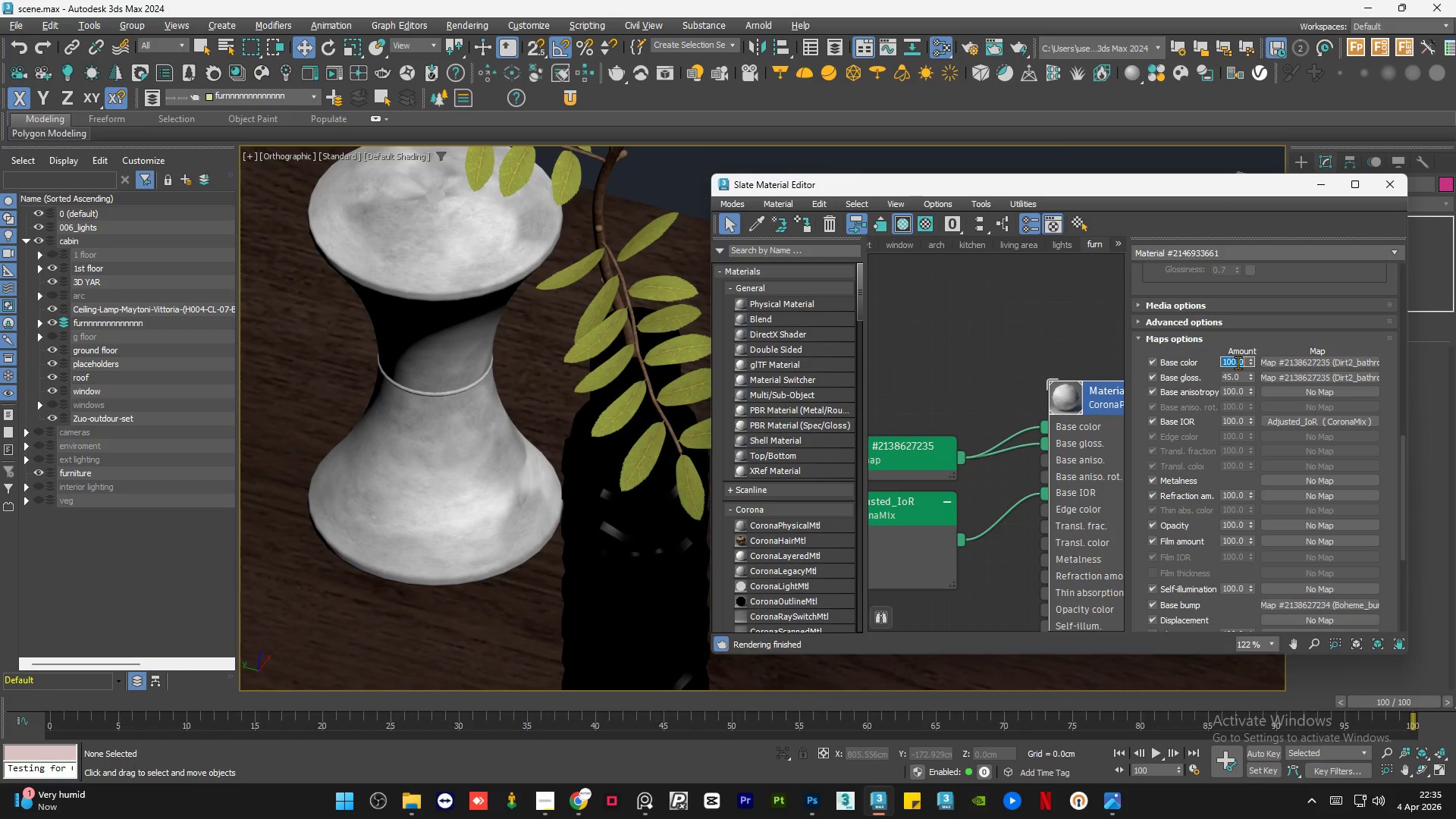 
key(Numpad2)
 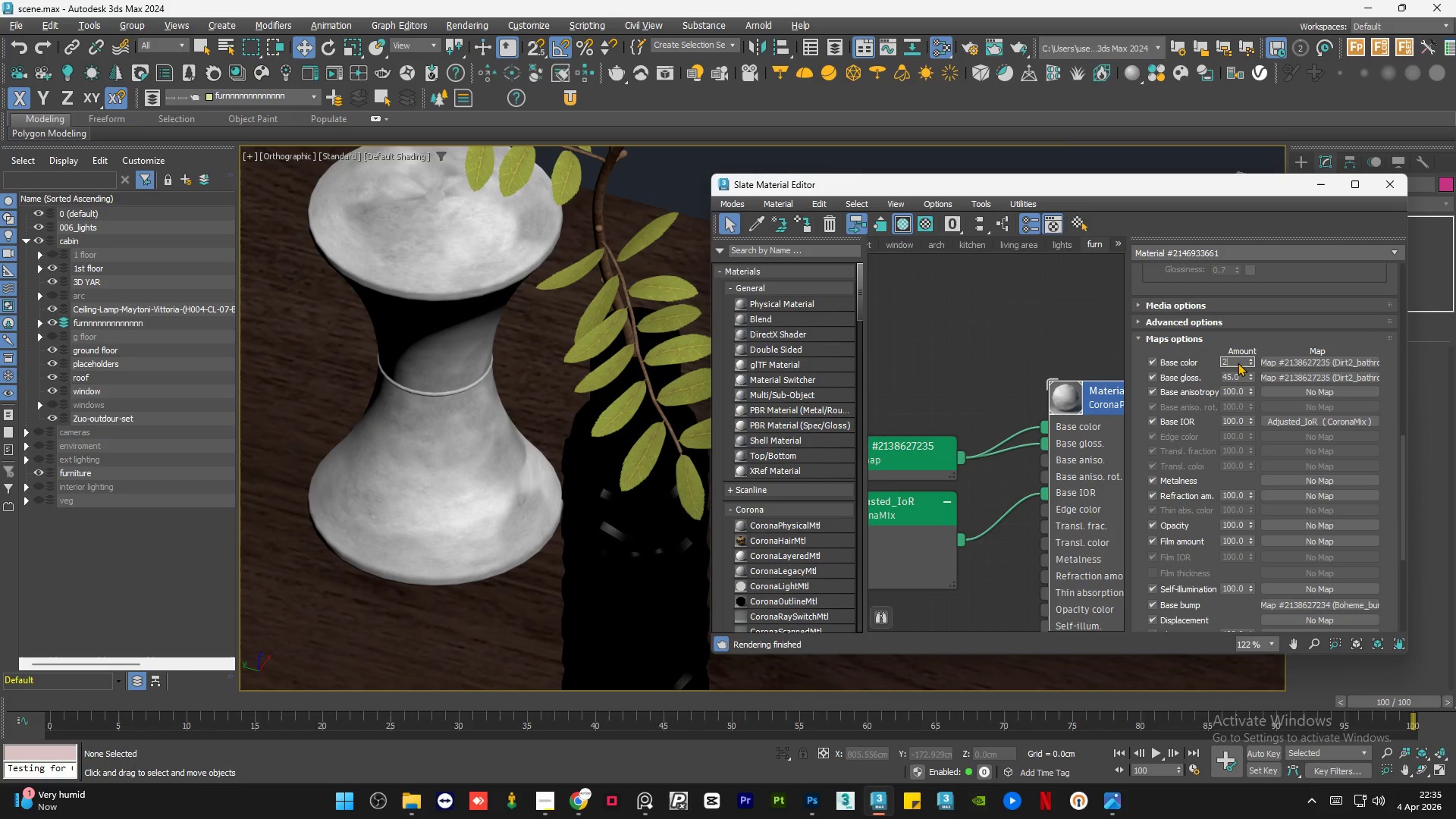 
key(Numpad0)
 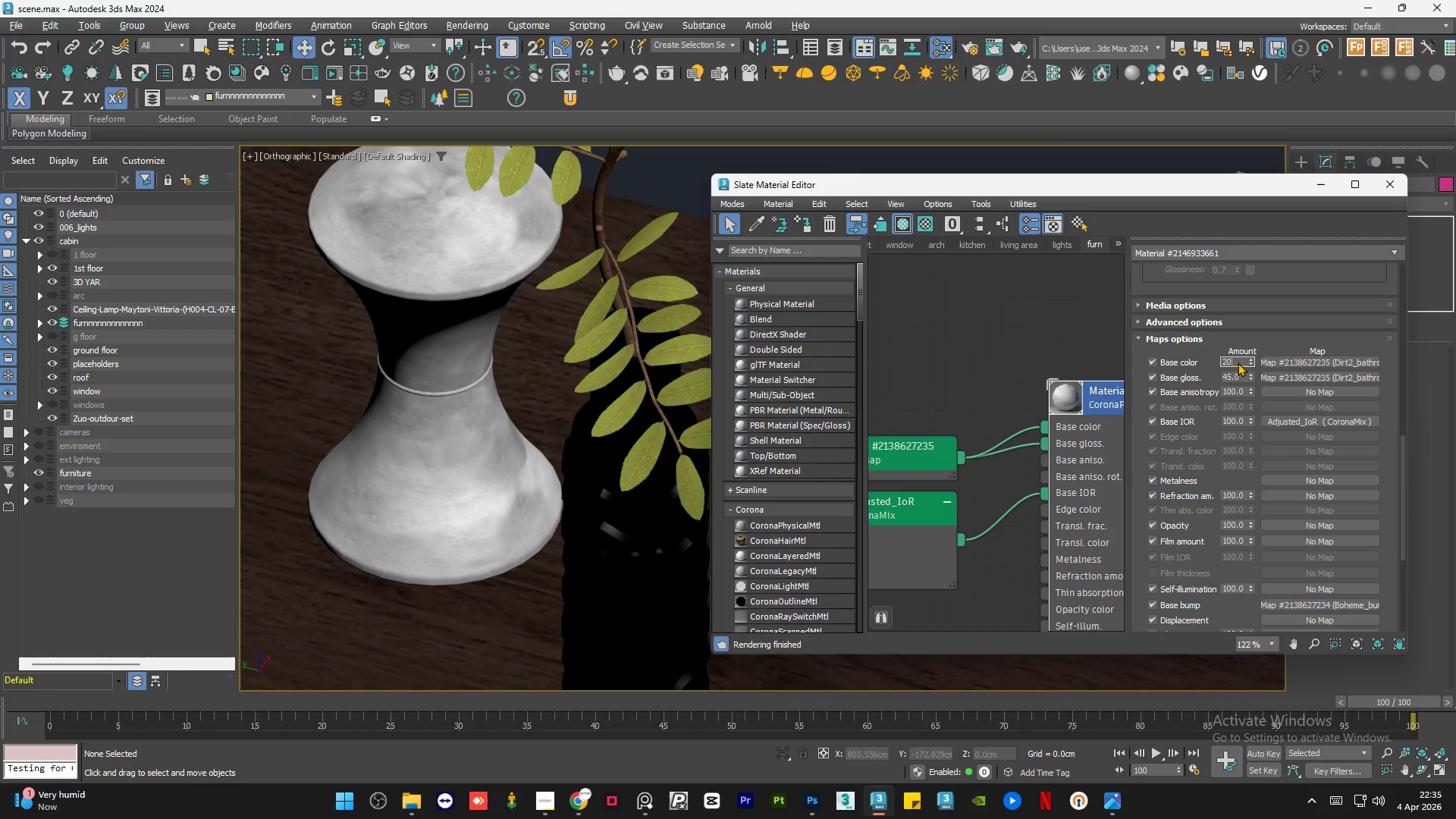 
key(NumpadEnter)
 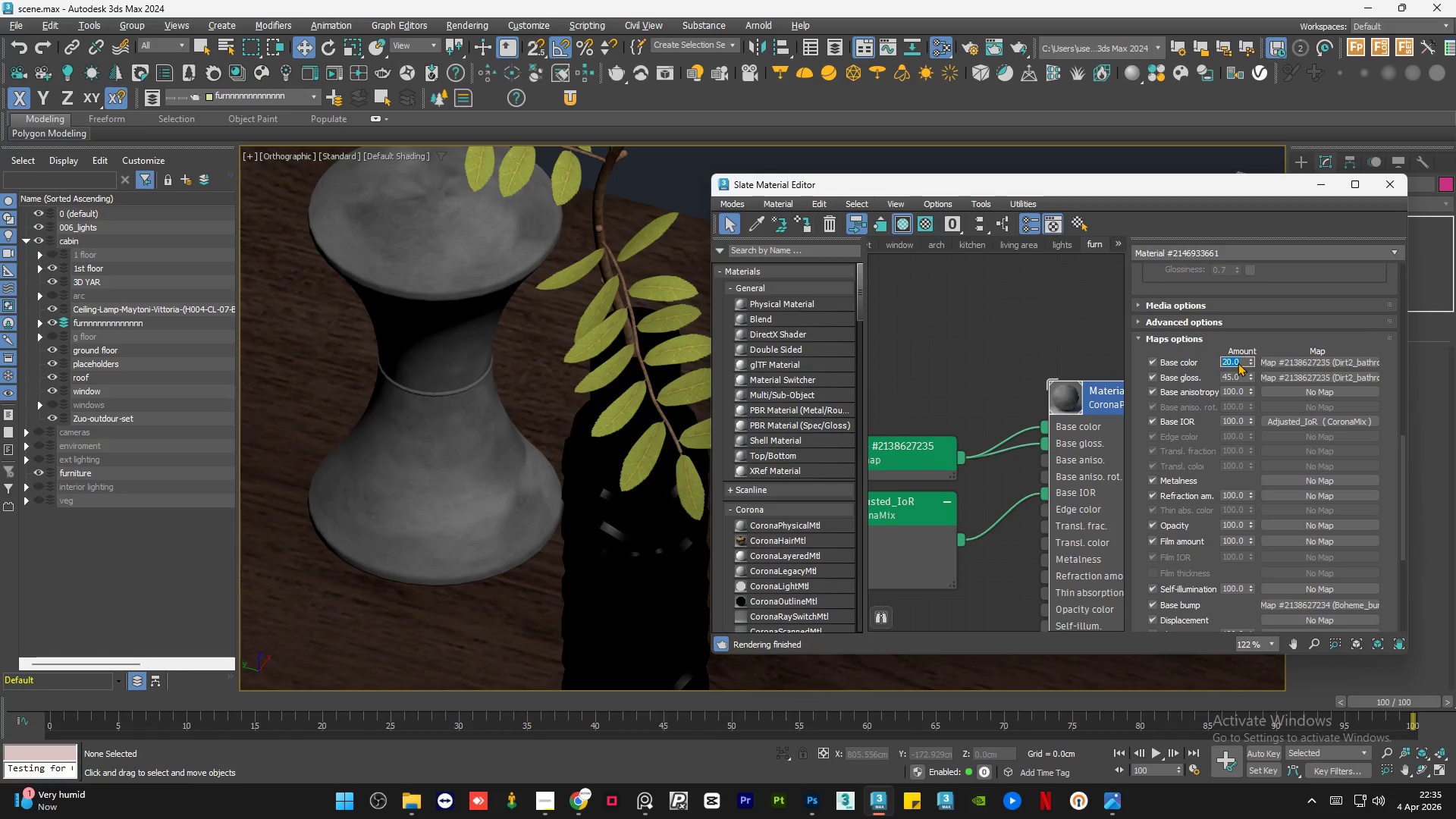 
key(Numpad1)
 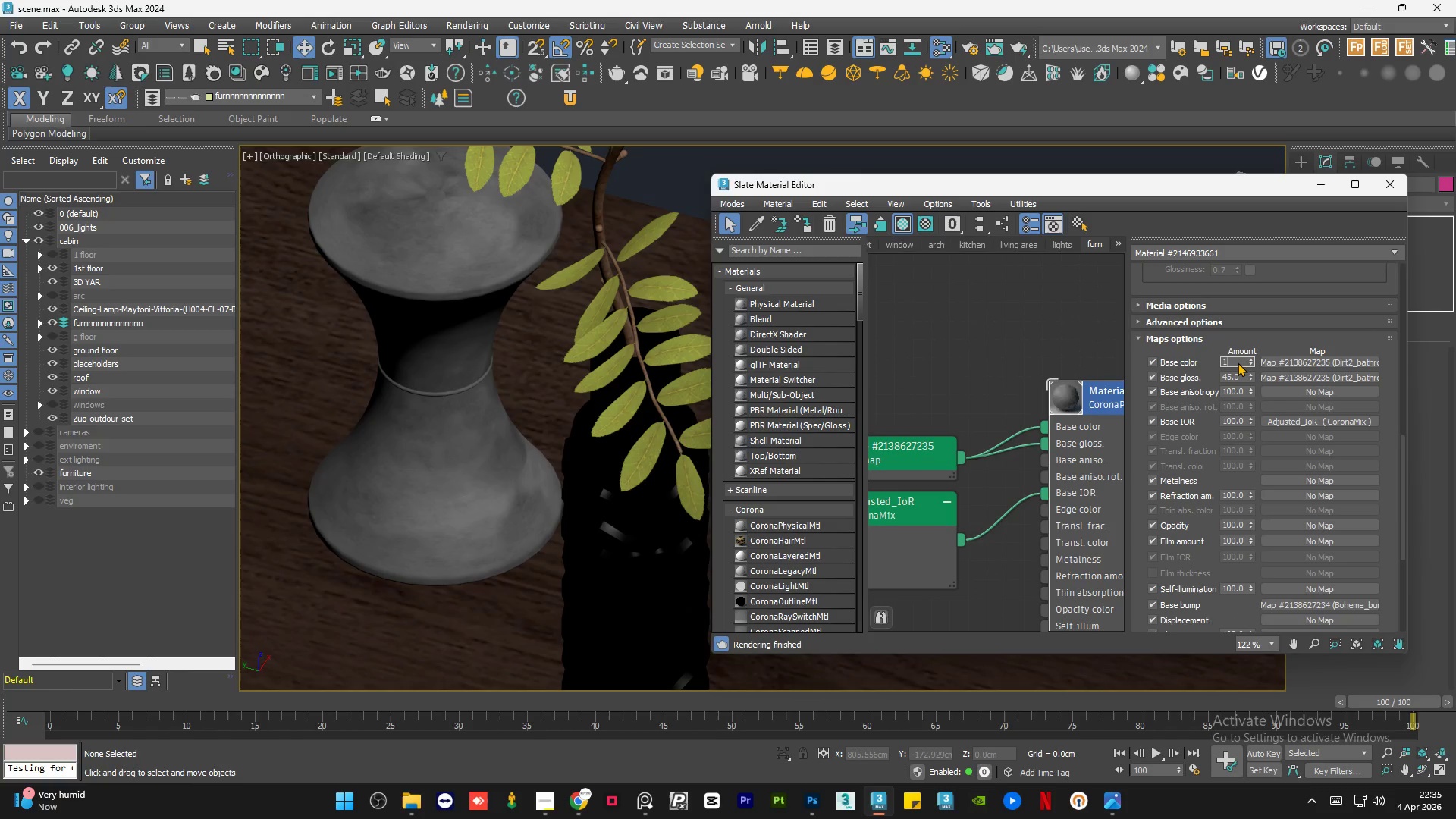 
key(Numpad0)
 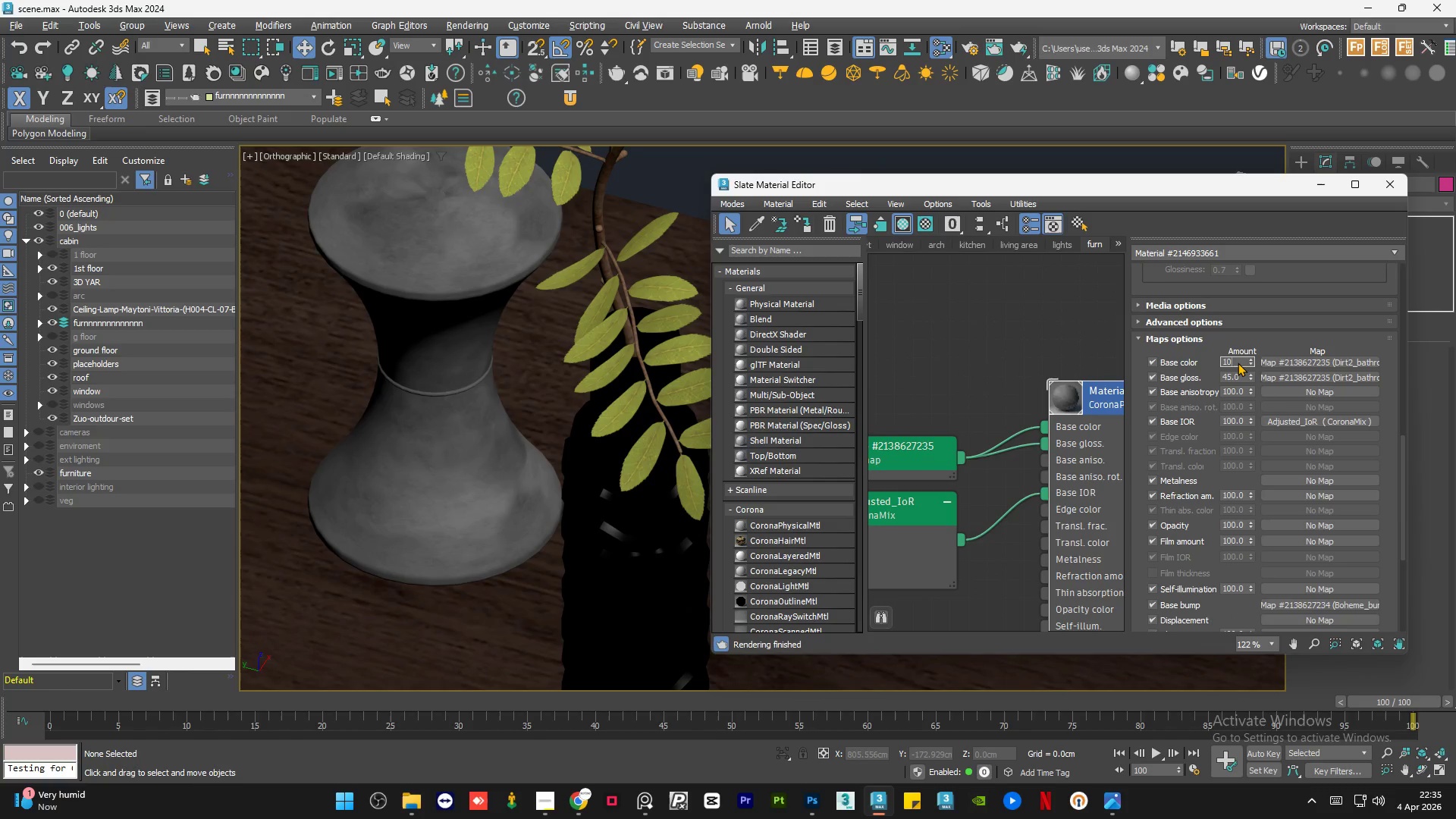 
key(NumpadEnter)
 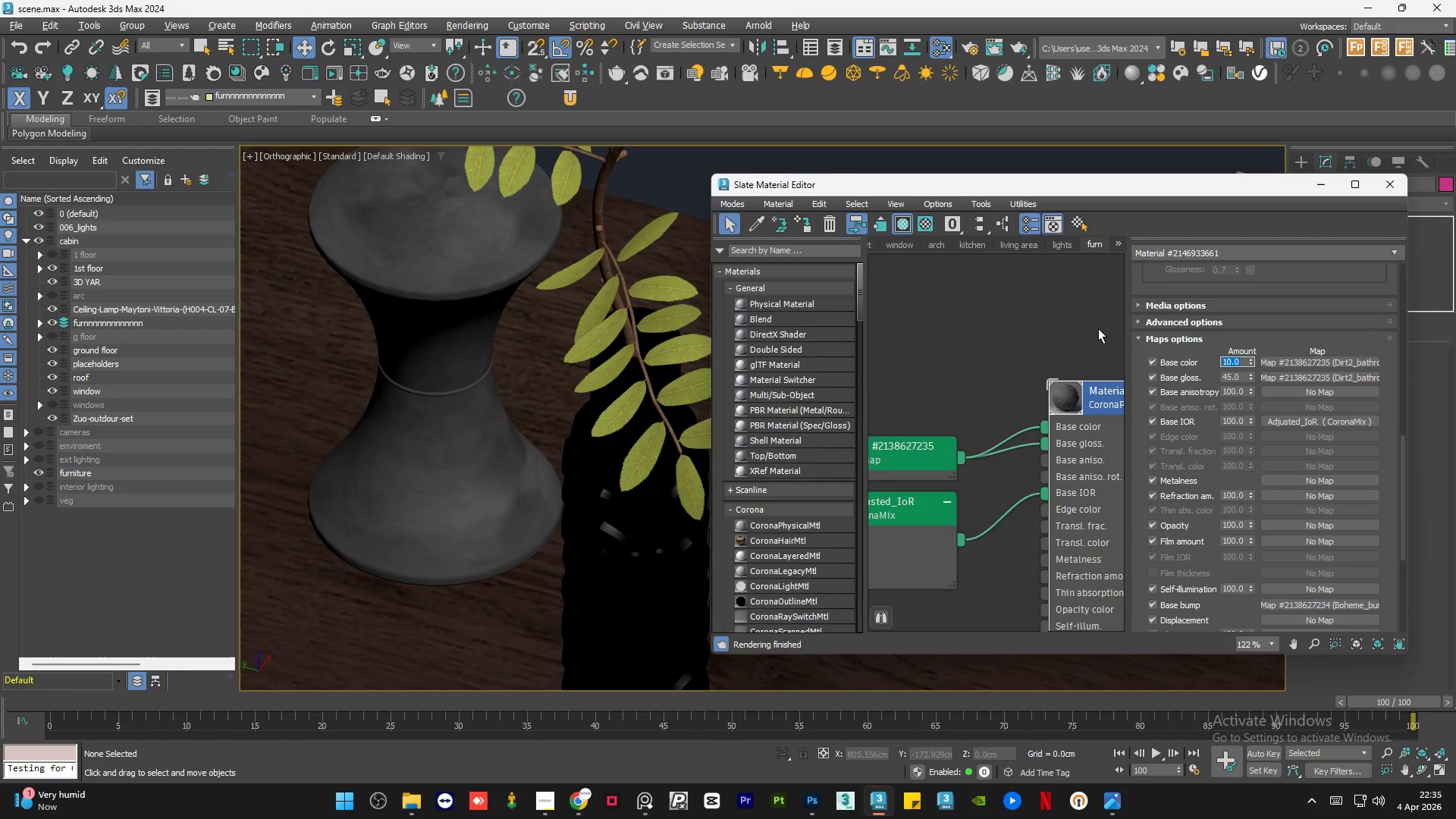 
left_click([1021, 309])
 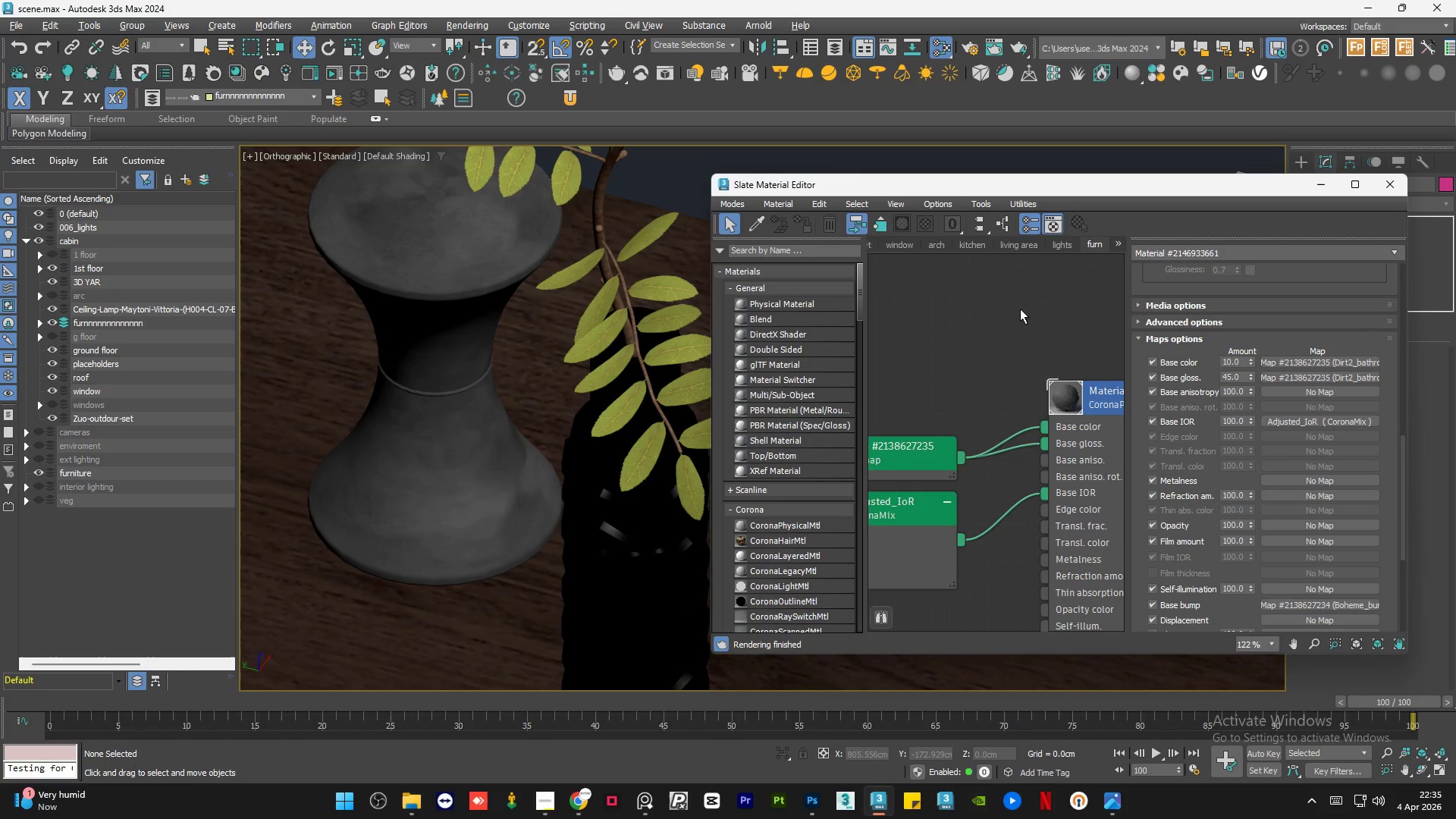 
double_click([1062, 392])
 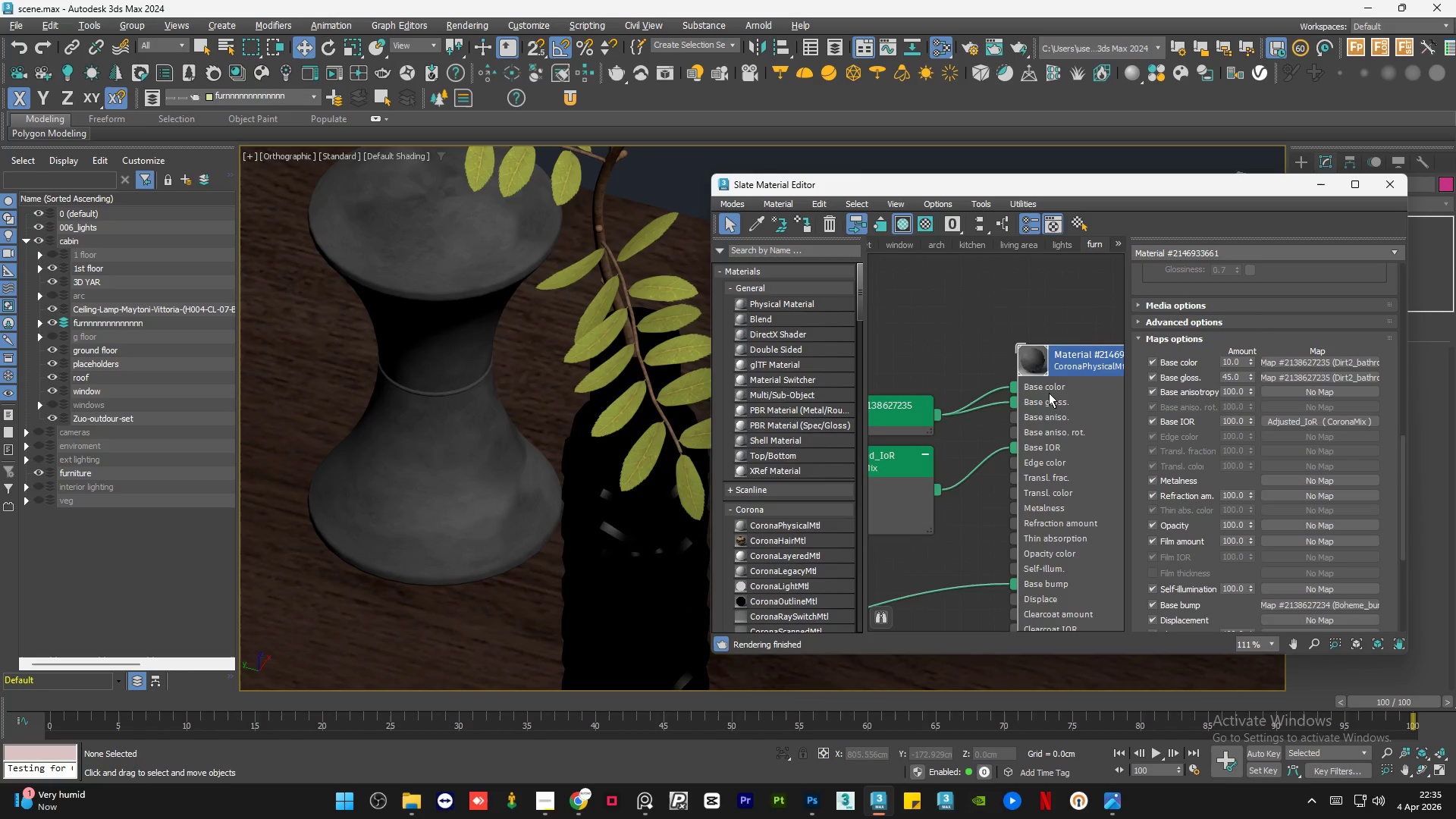 
scroll: coordinate [1062, 392], scroll_direction: down, amount: 1.0
 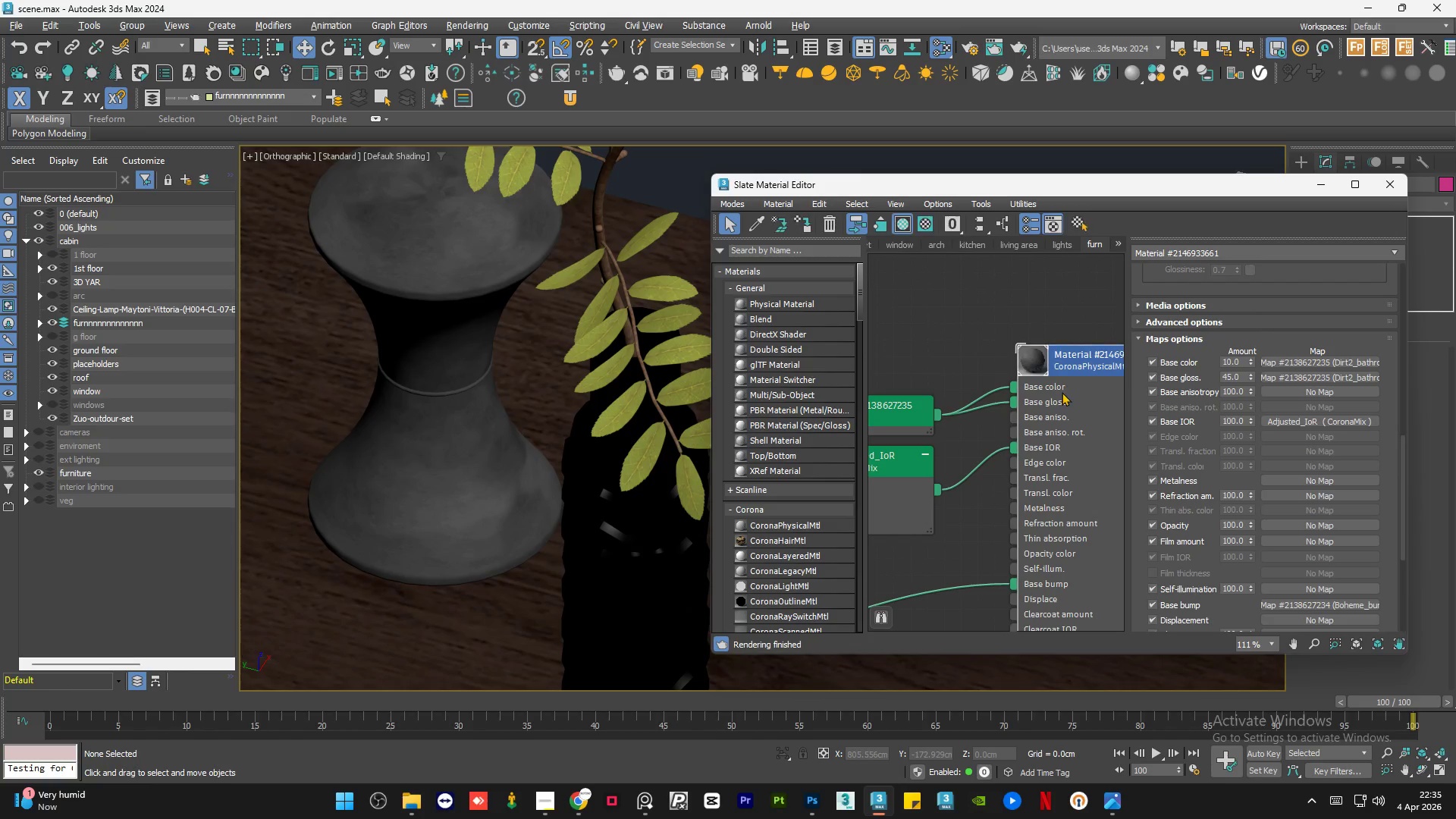 
scroll: coordinate [1048, 393], scroll_direction: up, amount: 2.0
 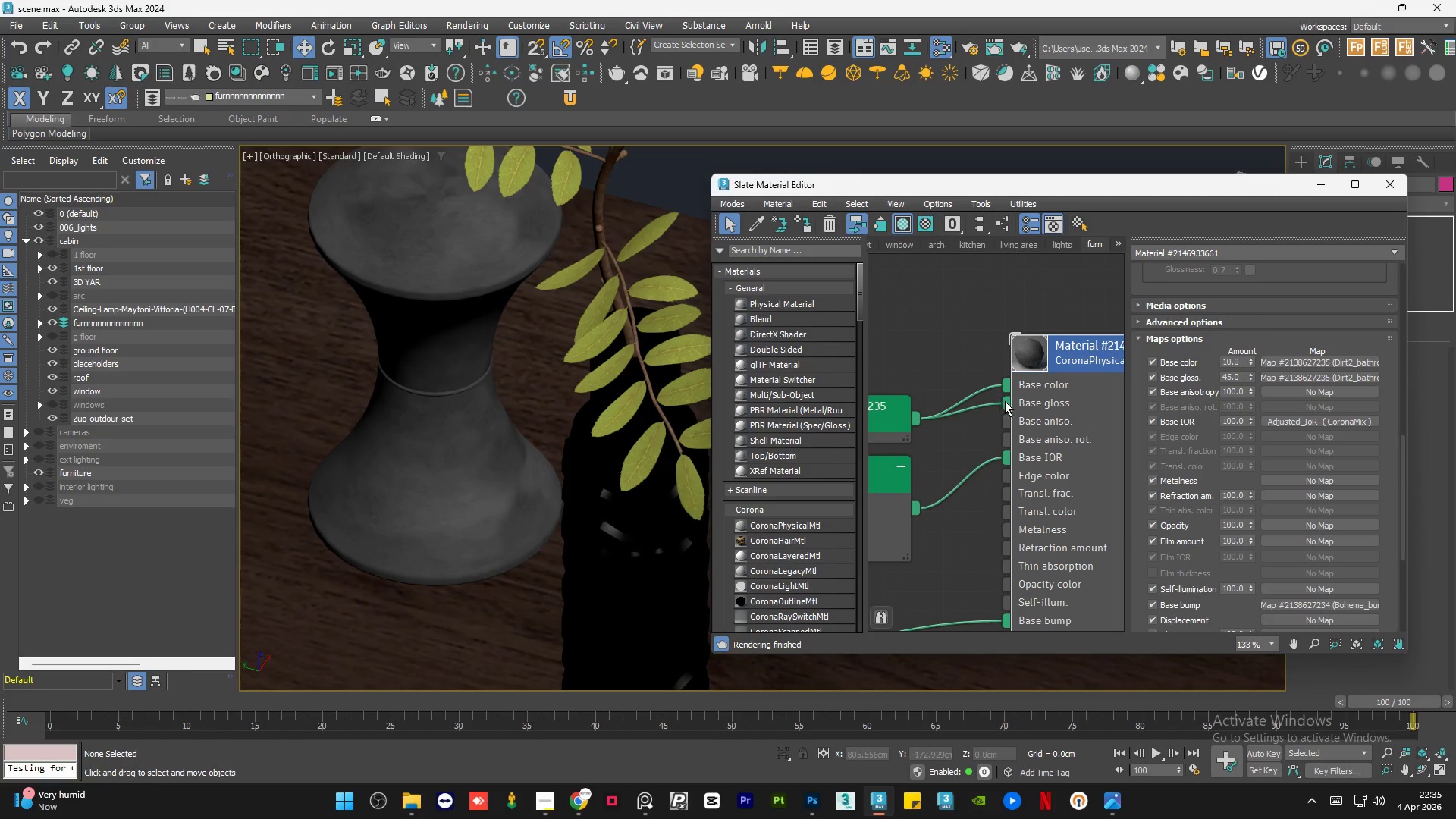 
left_click_drag(start_coordinate=[1005, 401], to_coordinate=[1004, 408])
 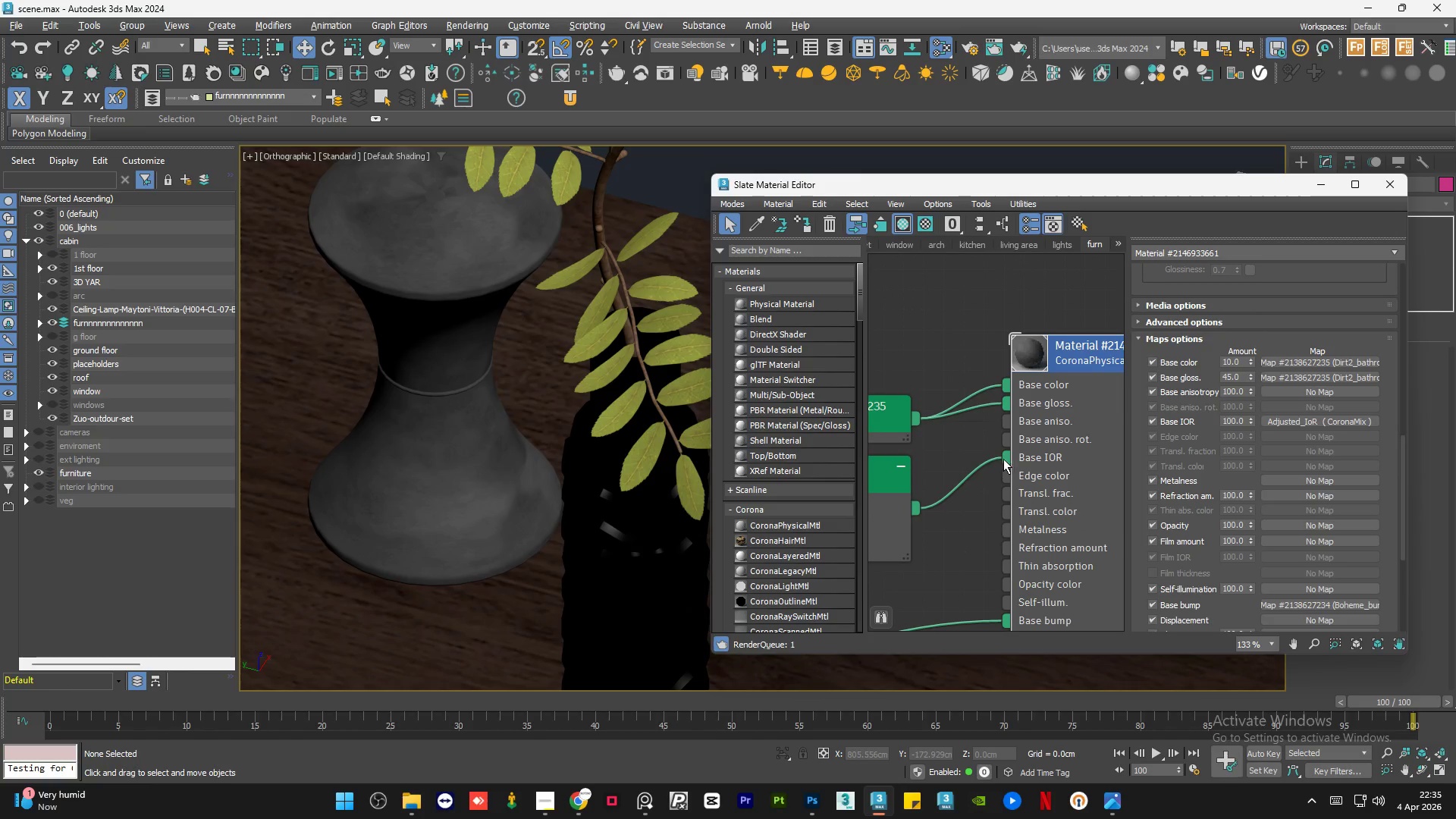 
left_click_drag(start_coordinate=[1005, 456], to_coordinate=[1002, 462])
 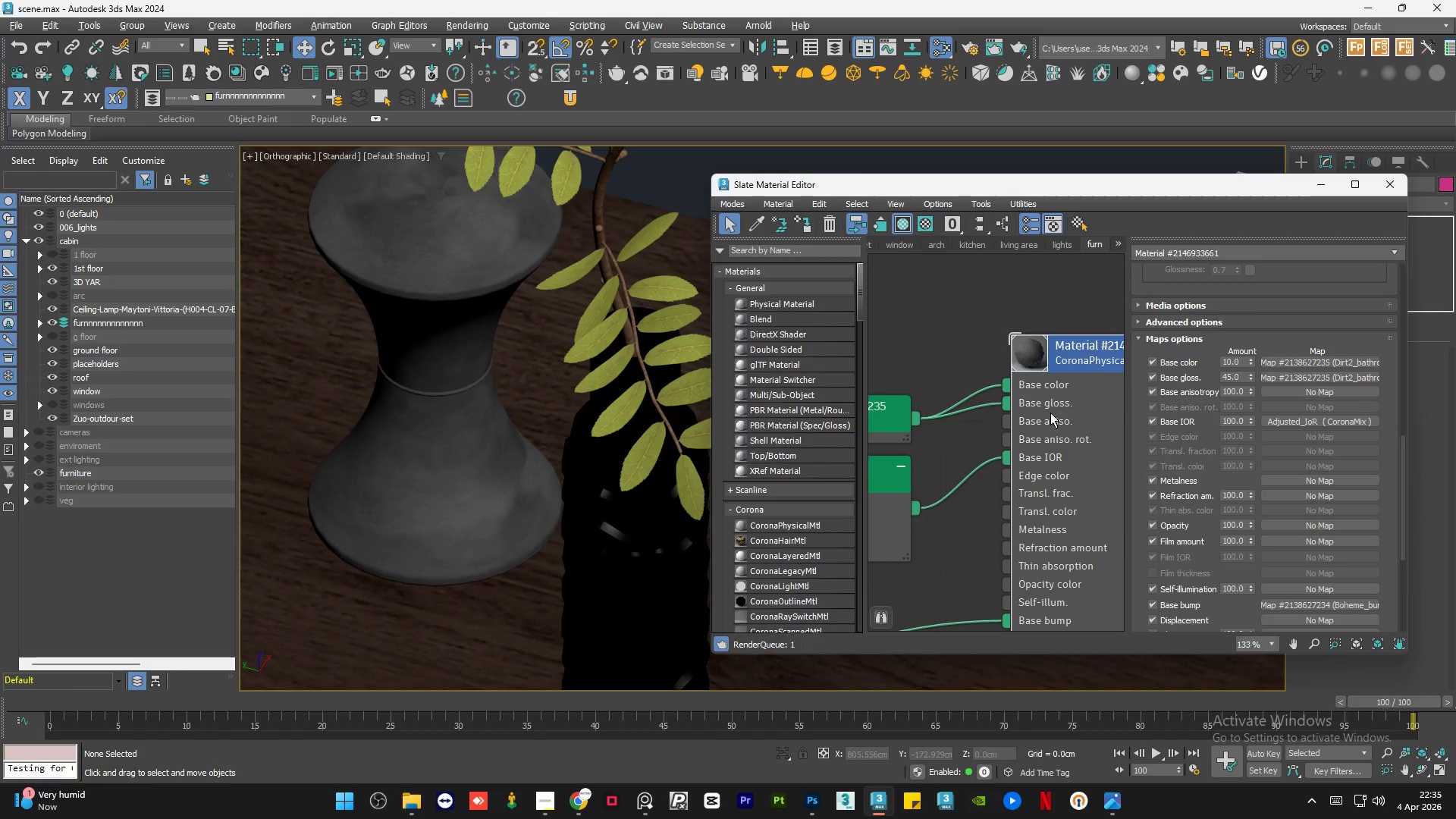 
left_click([1037, 350])
 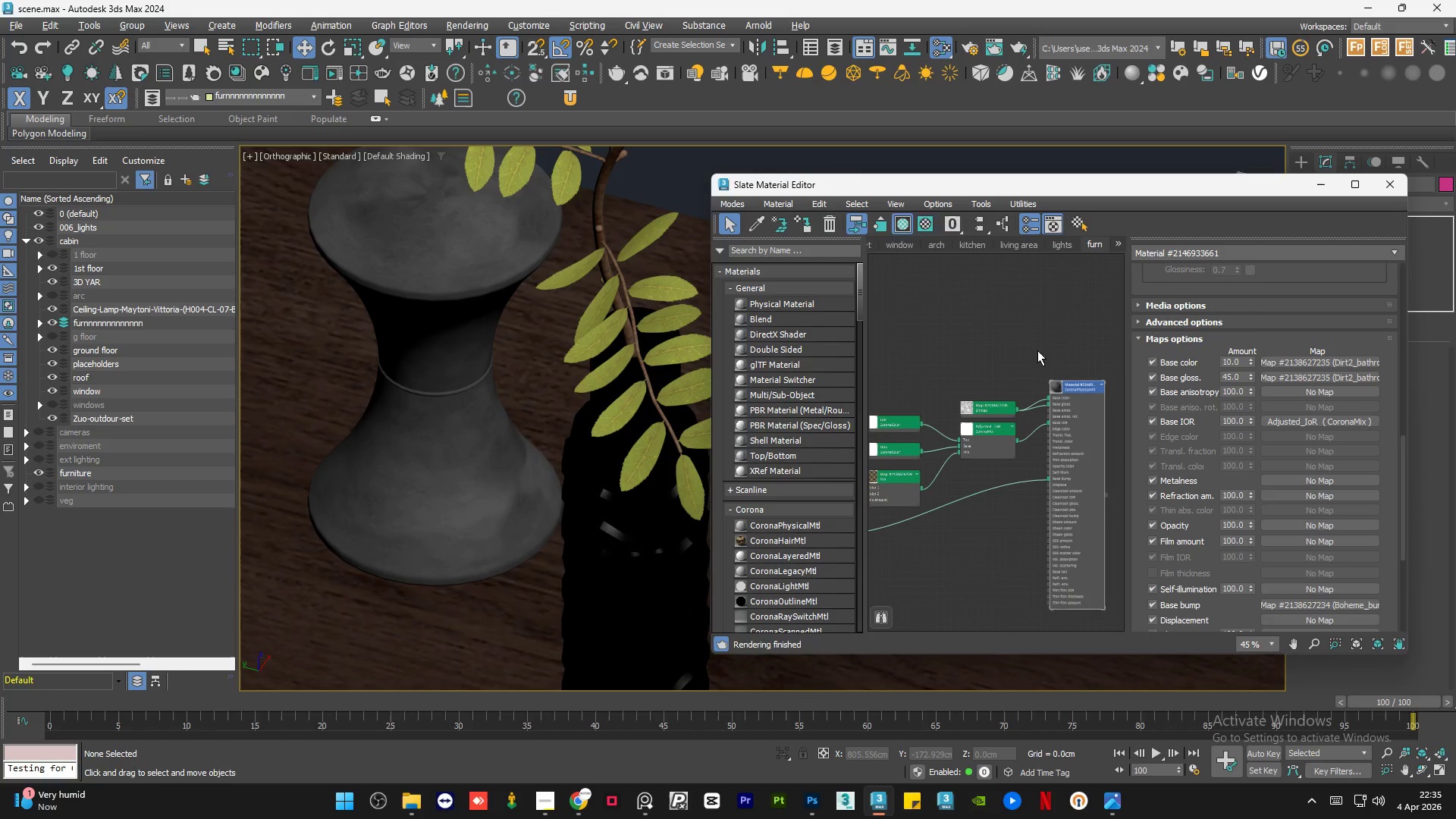 
scroll: coordinate [1078, 405], scroll_direction: down, amount: 8.0
 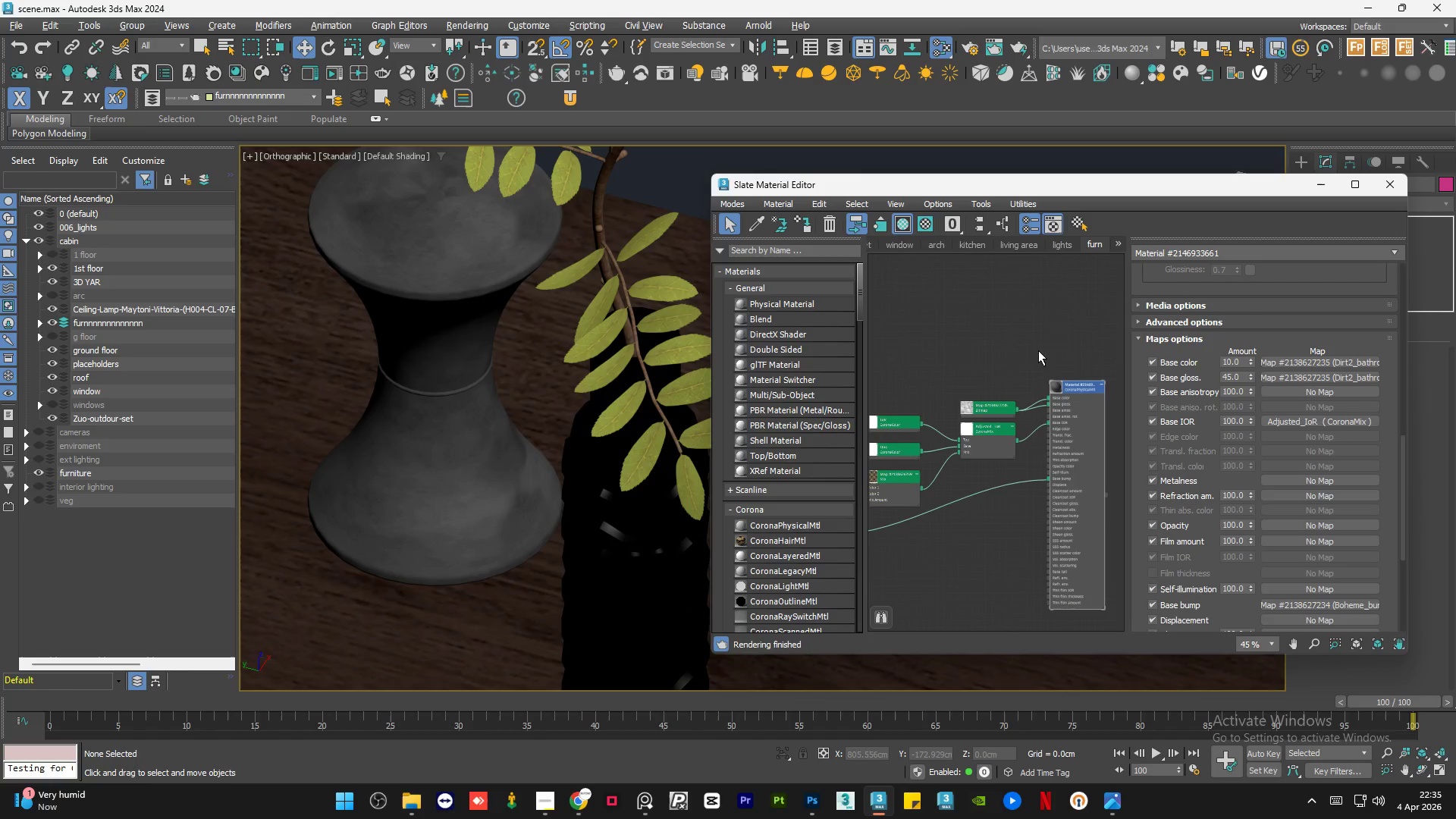 
double_click([1037, 350])
 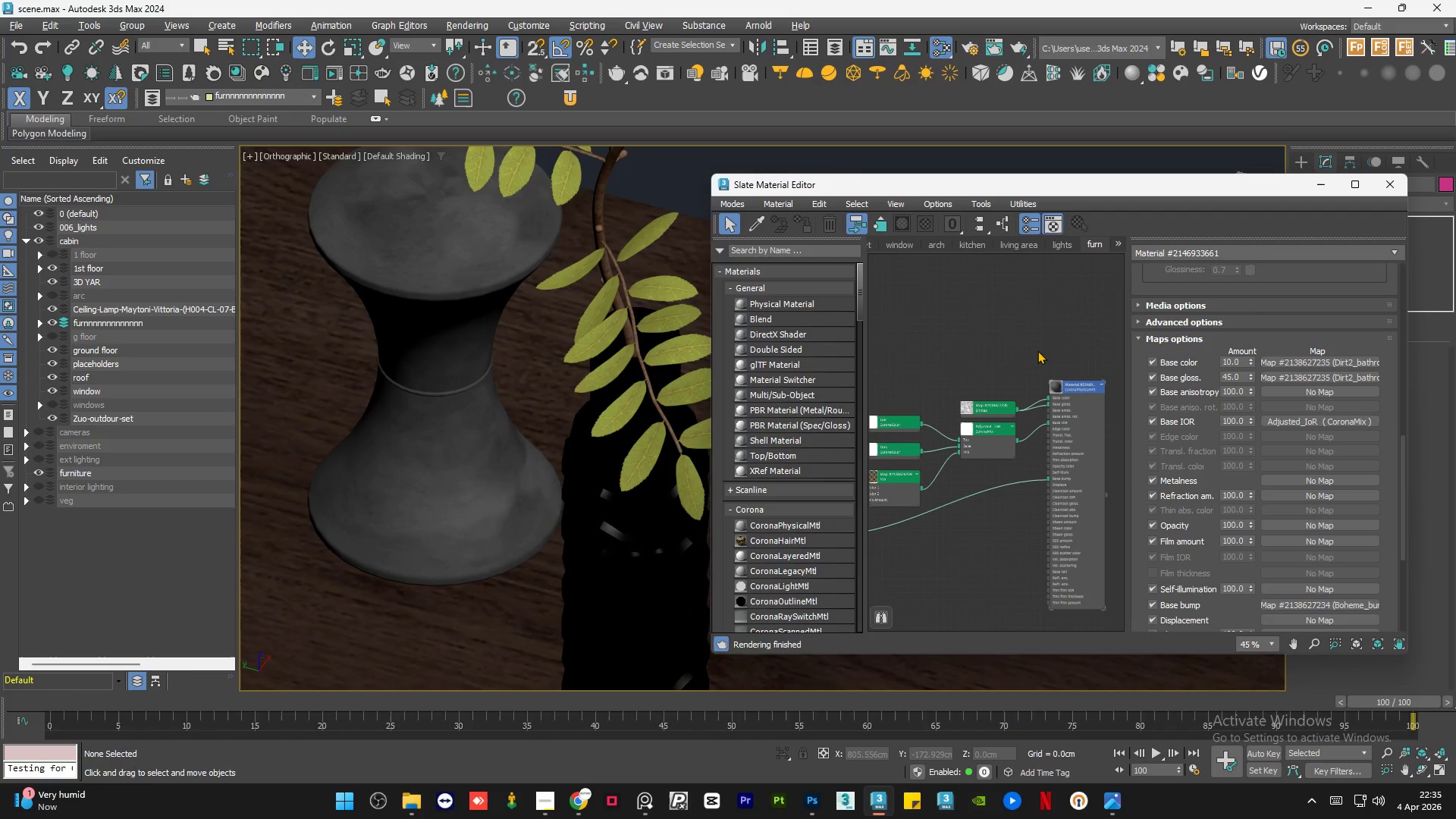 
triple_click([1037, 350])
 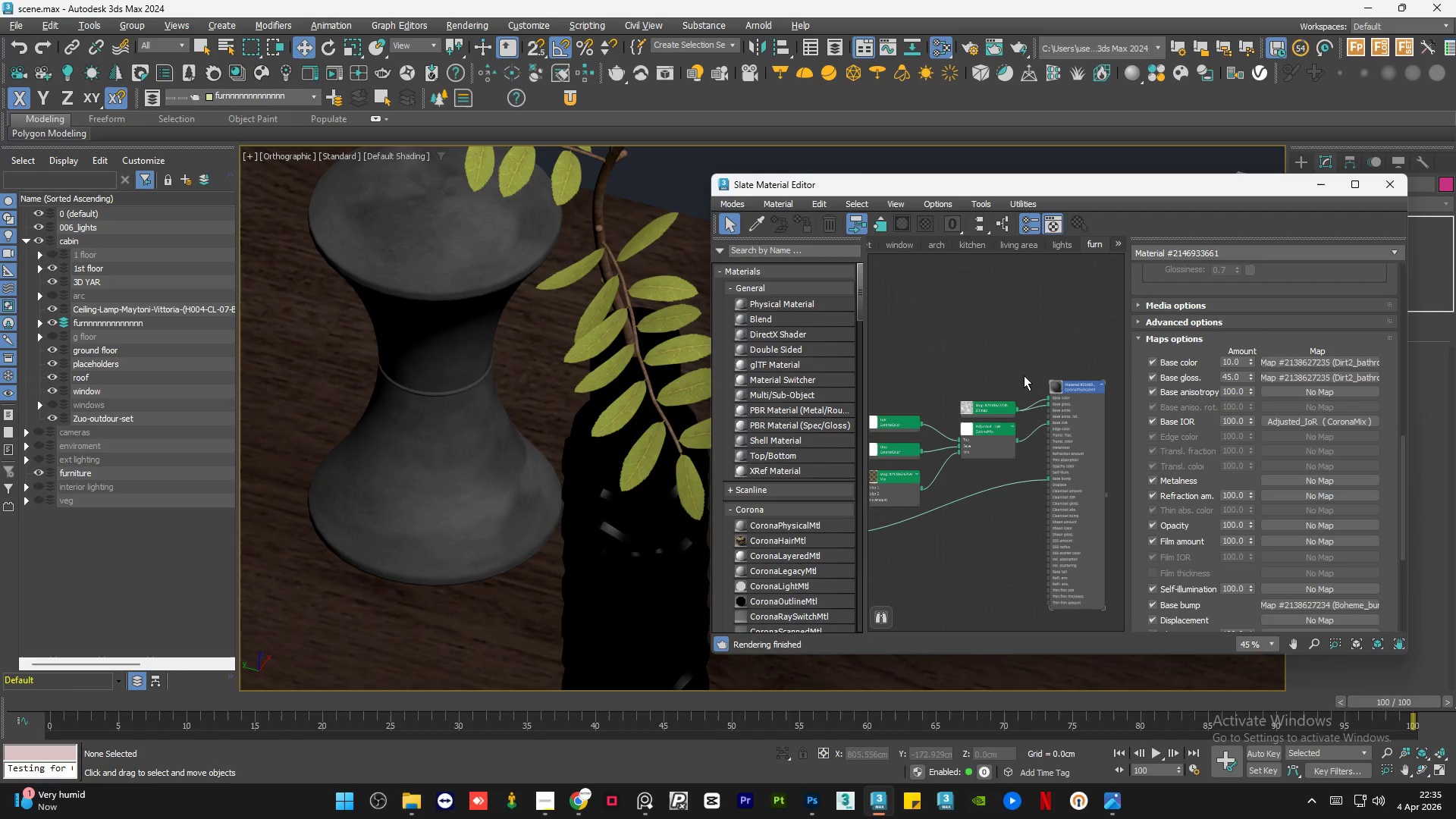 
left_click([1026, 354])
 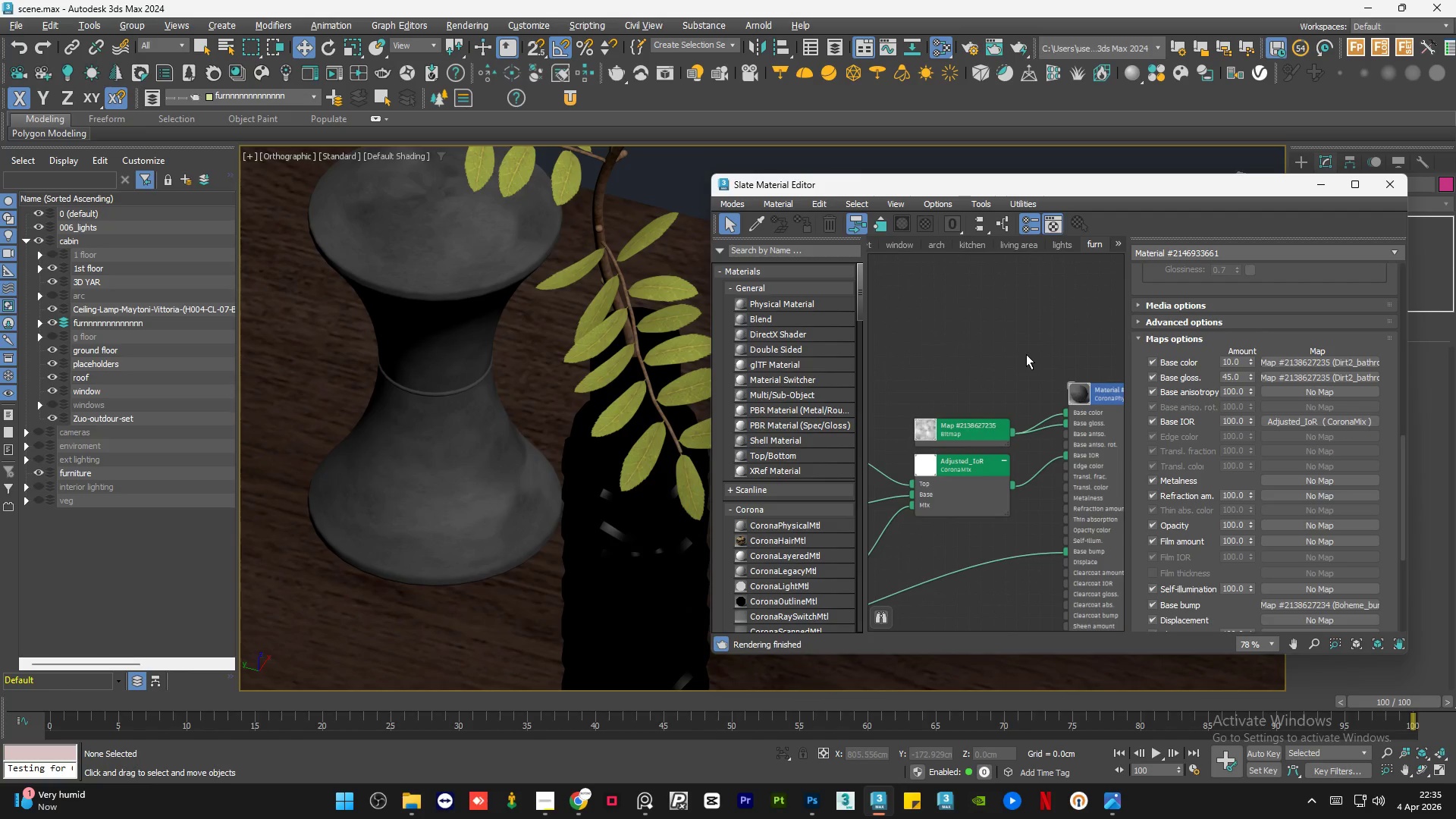 
scroll: coordinate [1024, 377], scroll_direction: up, amount: 3.0
 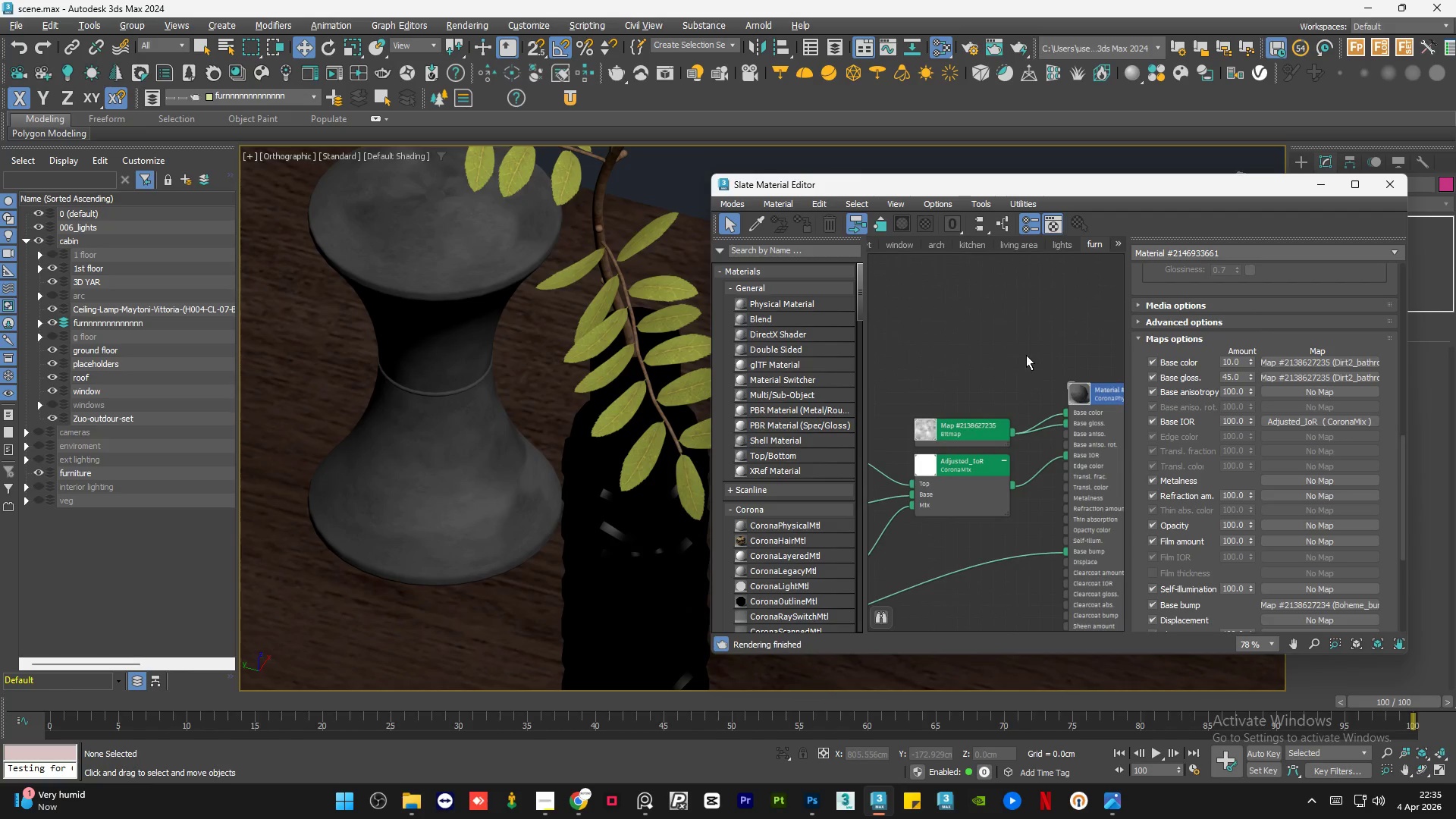 
double_click([1026, 354])
 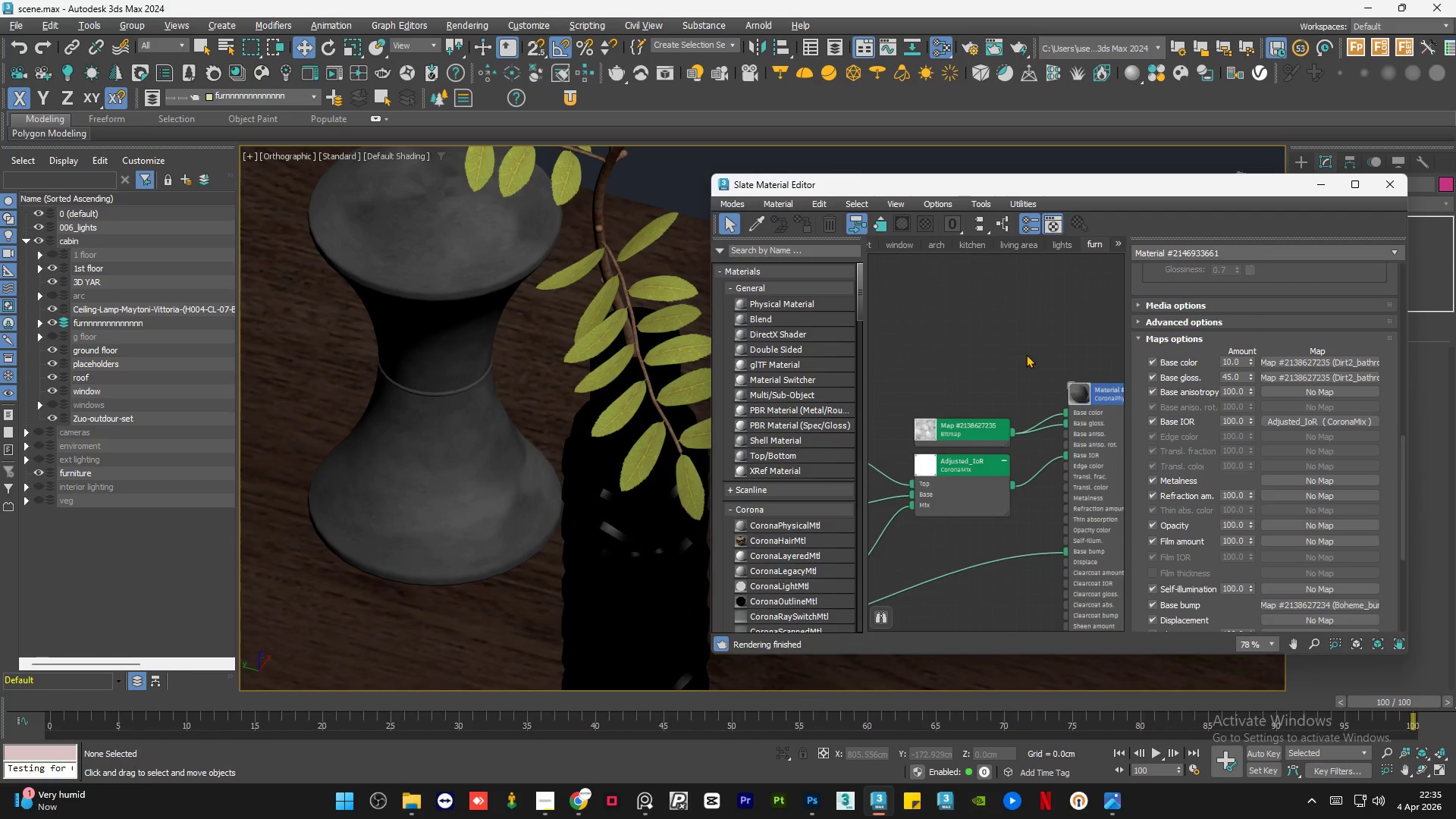 
triple_click([1026, 354])
 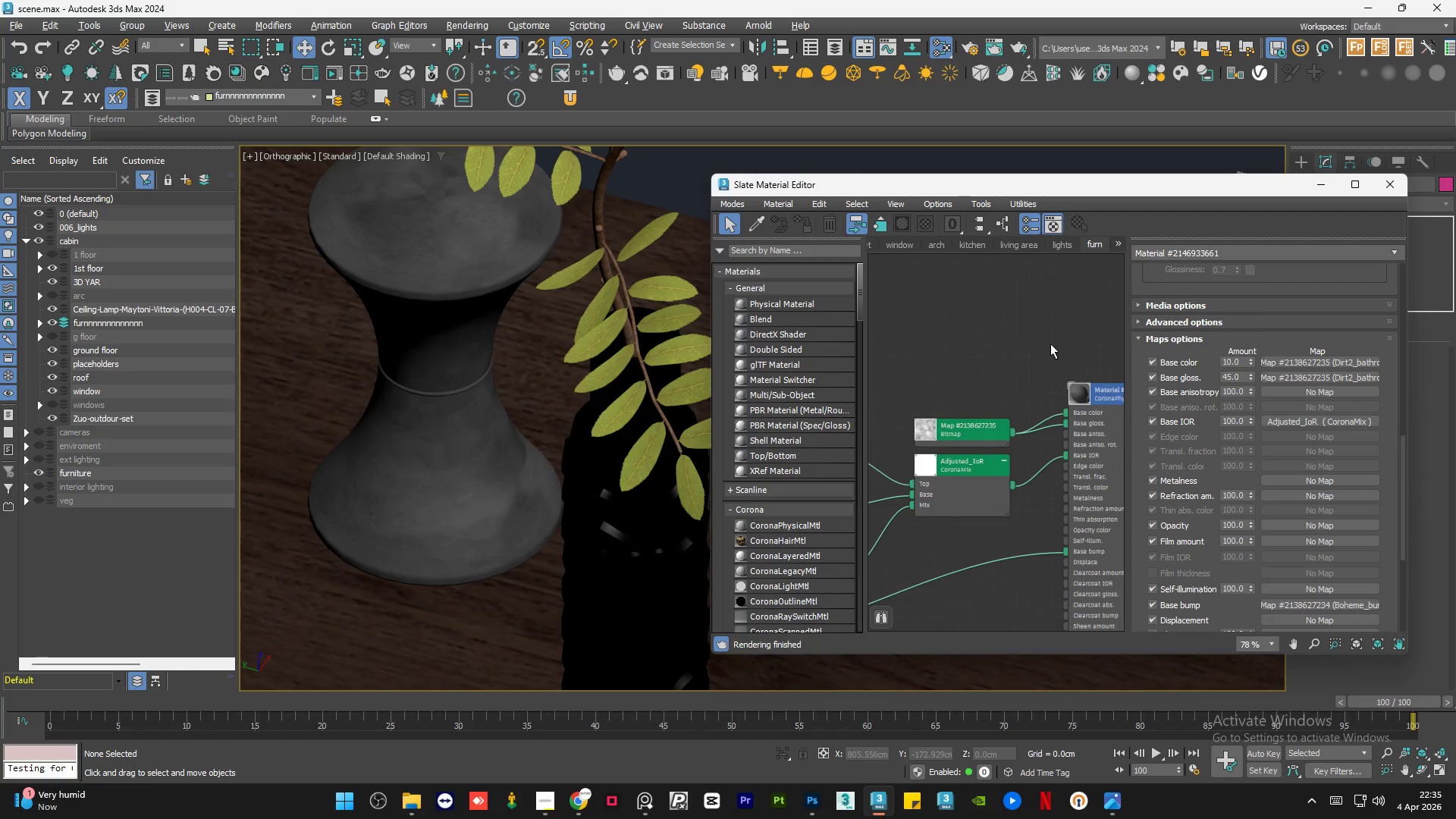 
scroll: coordinate [1070, 348], scroll_direction: down, amount: 5.0
 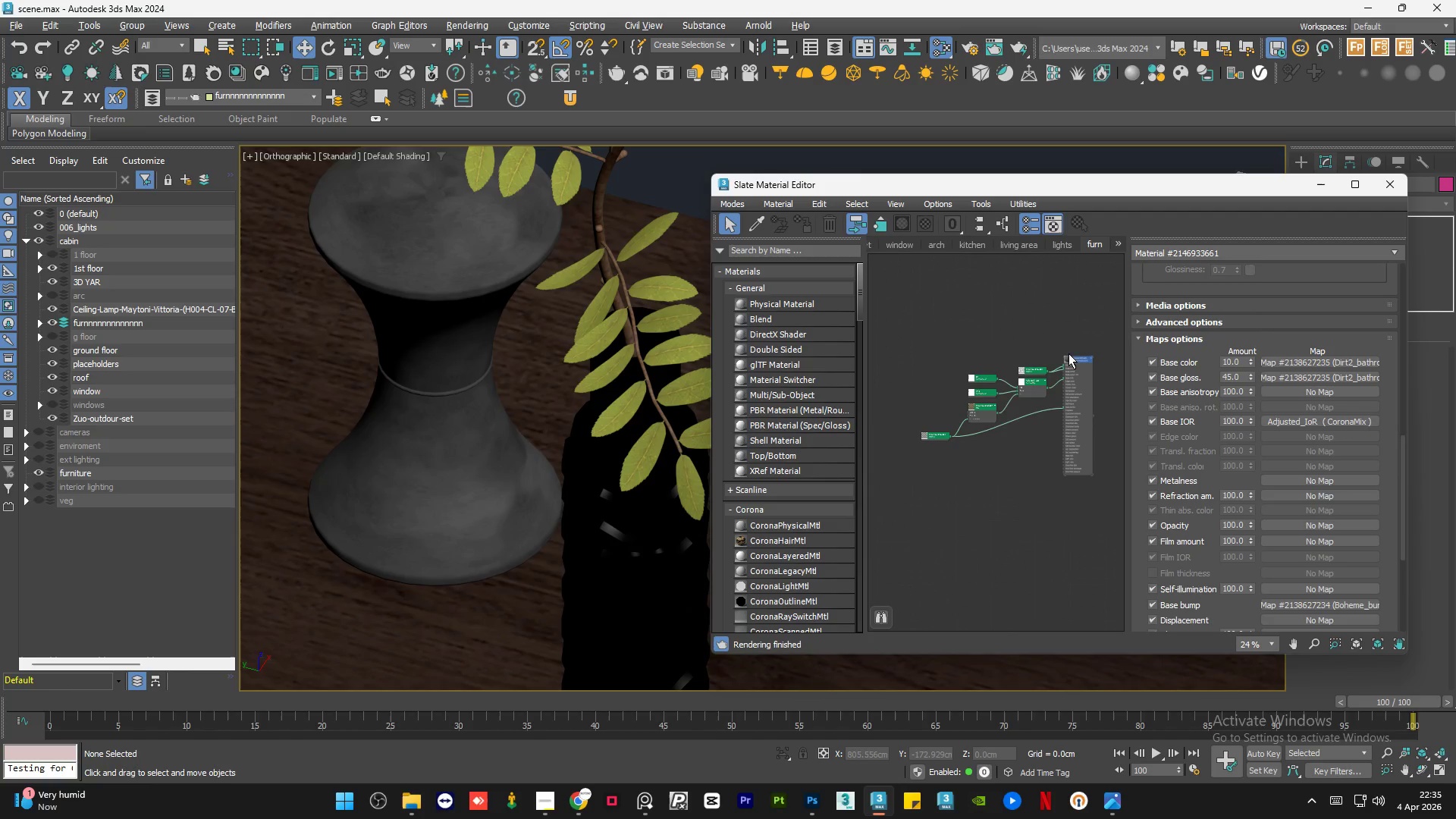 
left_click([1006, 482])
 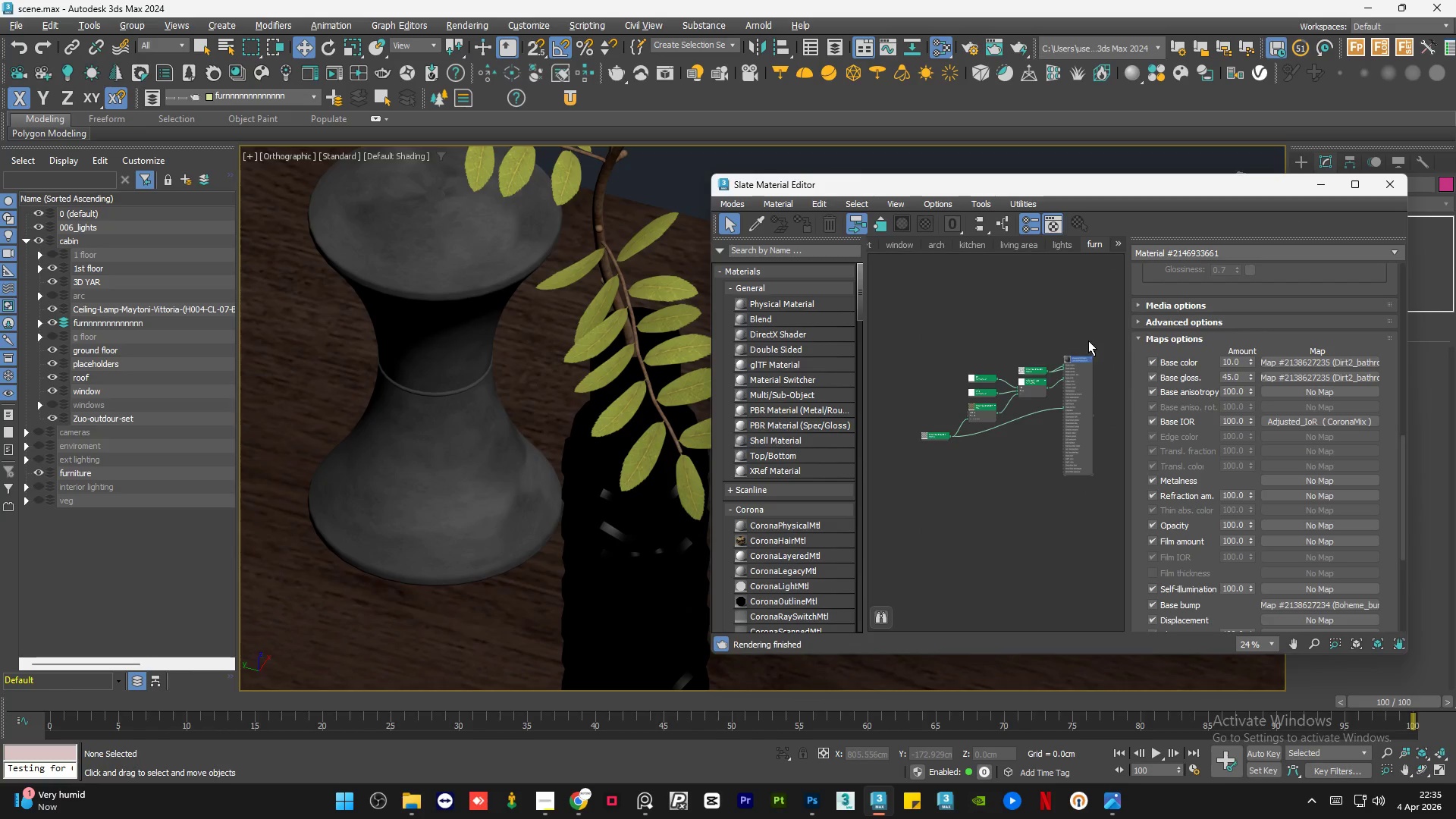 
left_click_drag(start_coordinate=[1102, 318], to_coordinate=[885, 531])
 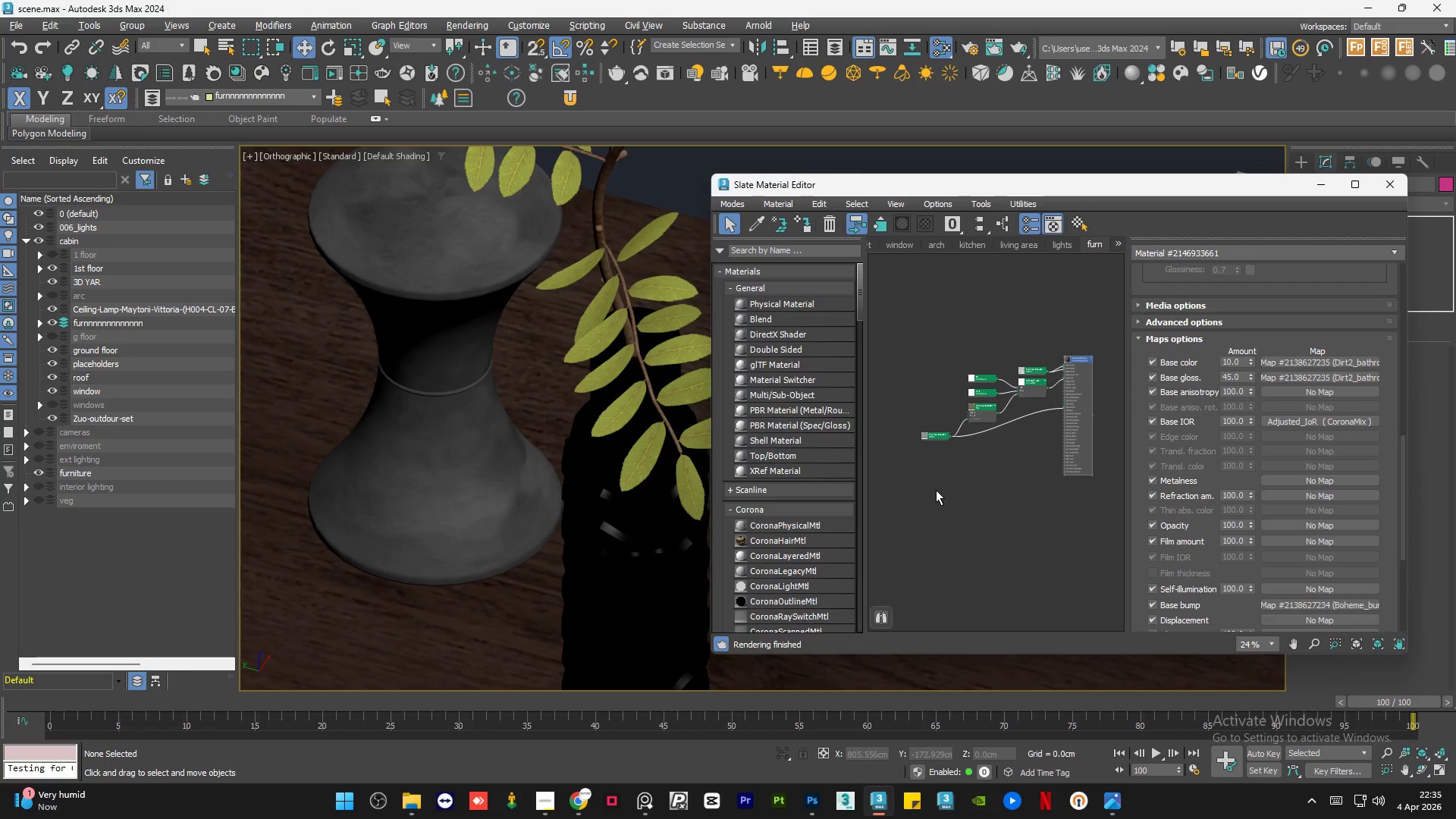 
key(Delete)
 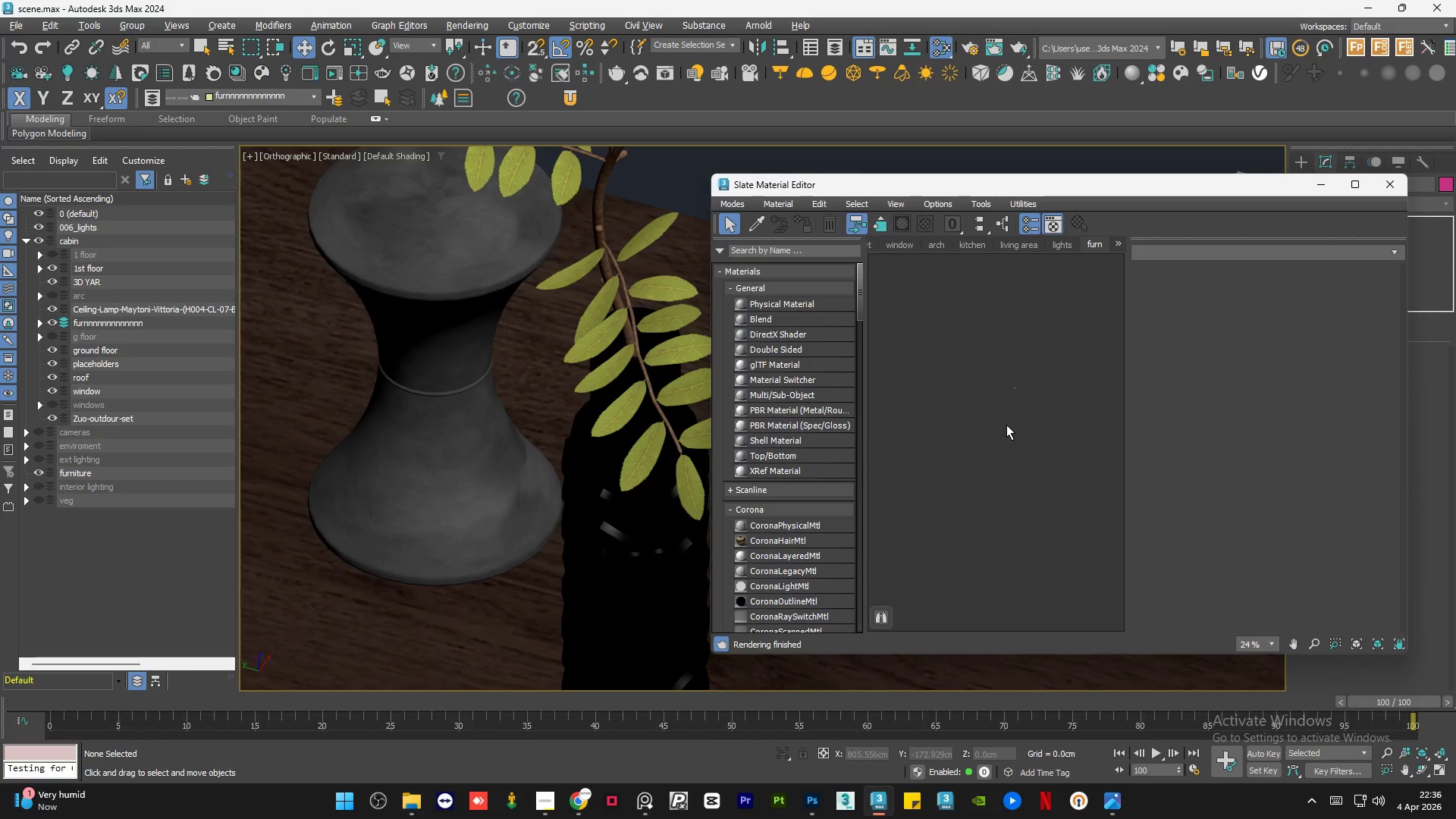 
double_click([1006, 425])
 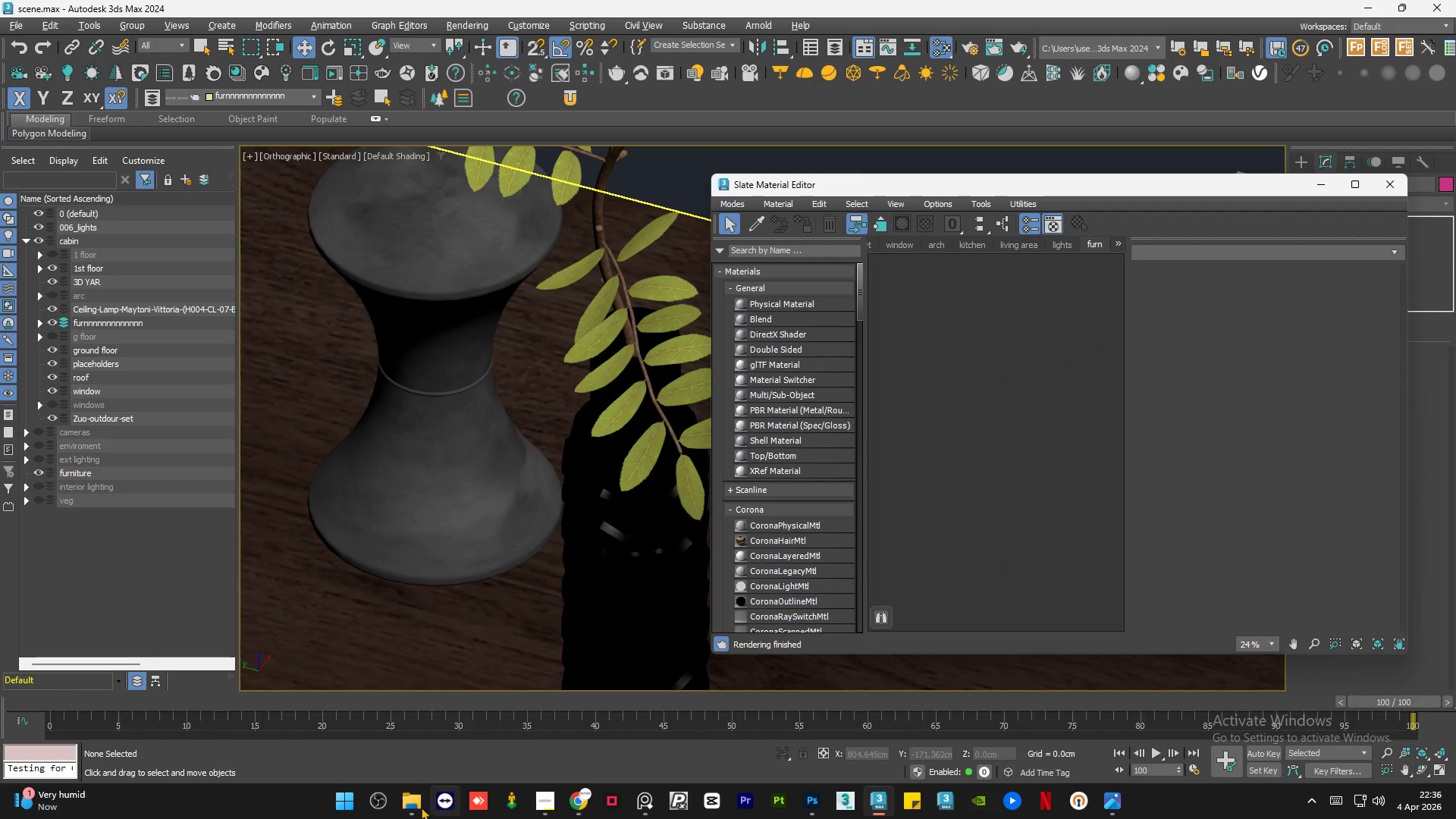 
left_click([416, 808])
 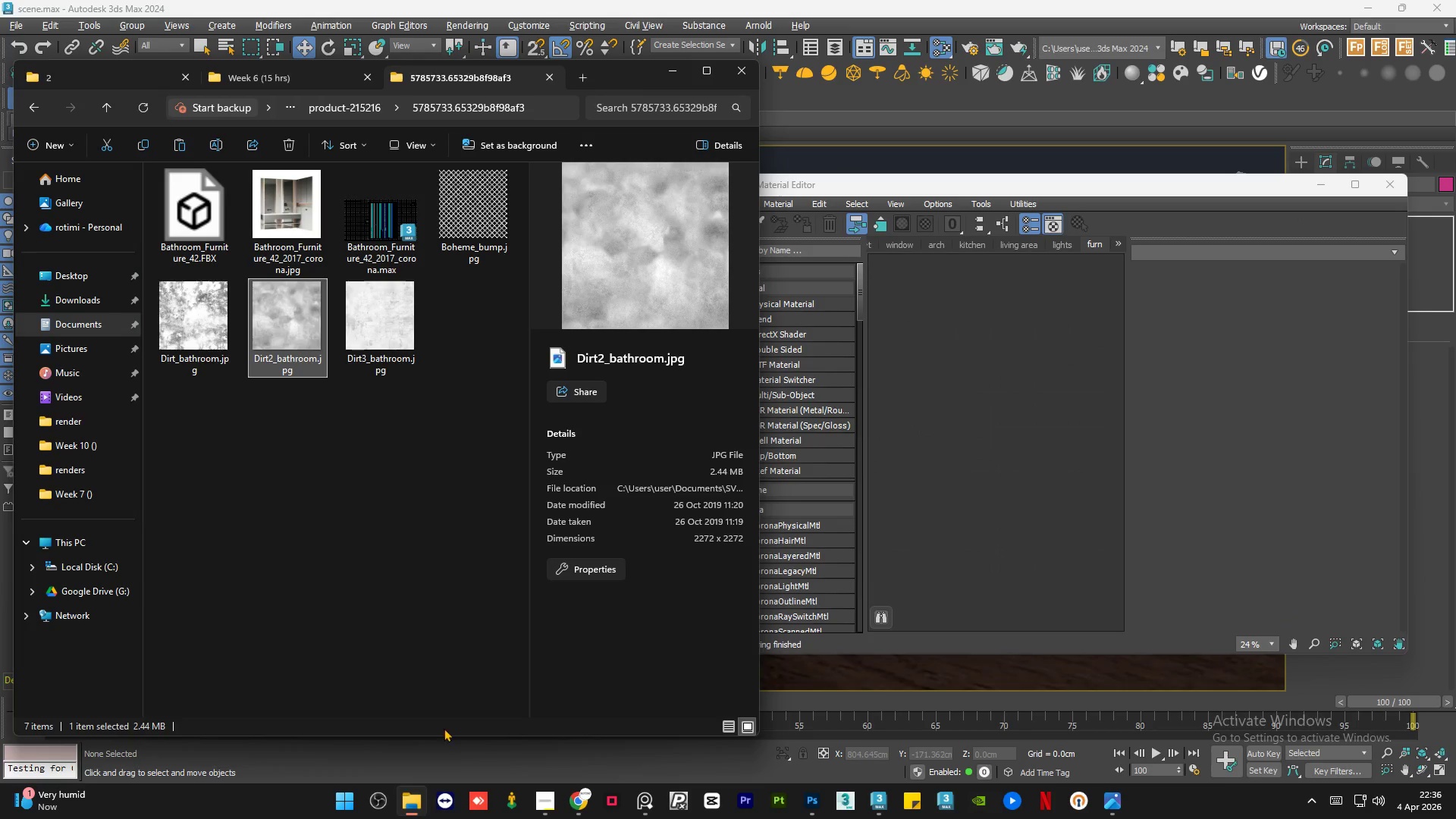 
left_click([383, 475])
 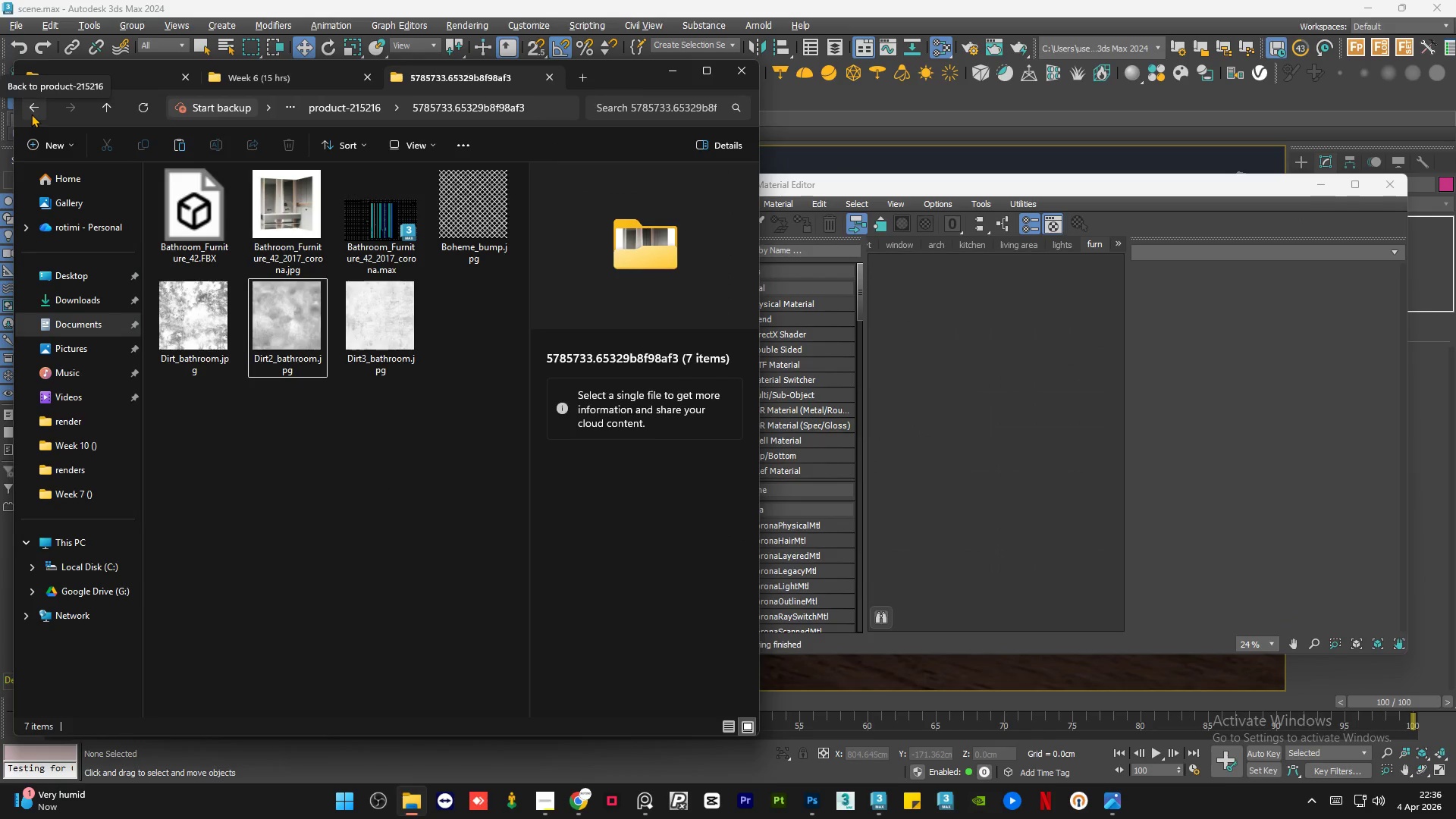 
left_click([31, 114])
 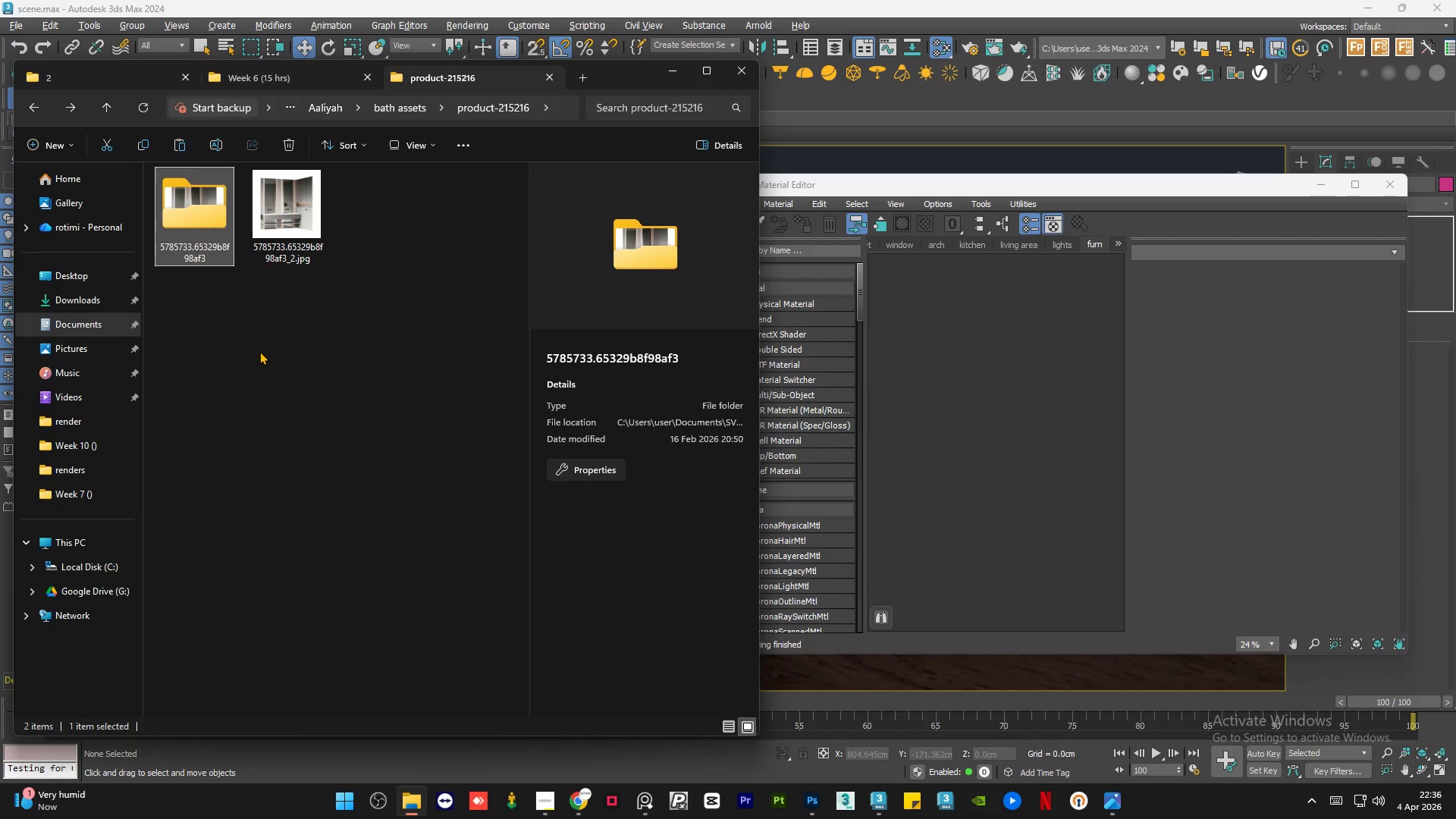 
left_click([261, 353])
 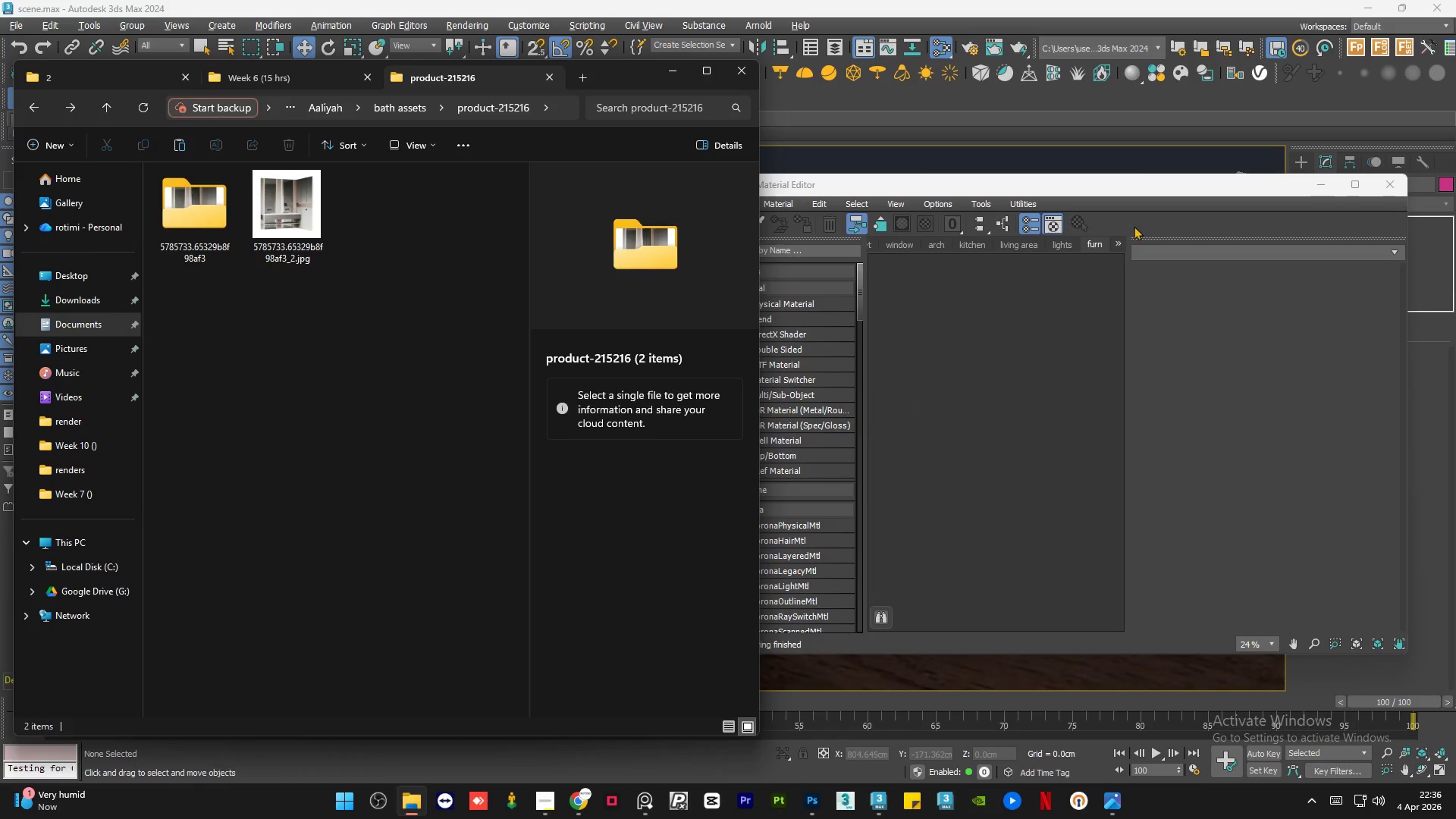 
left_click([902, 162])
 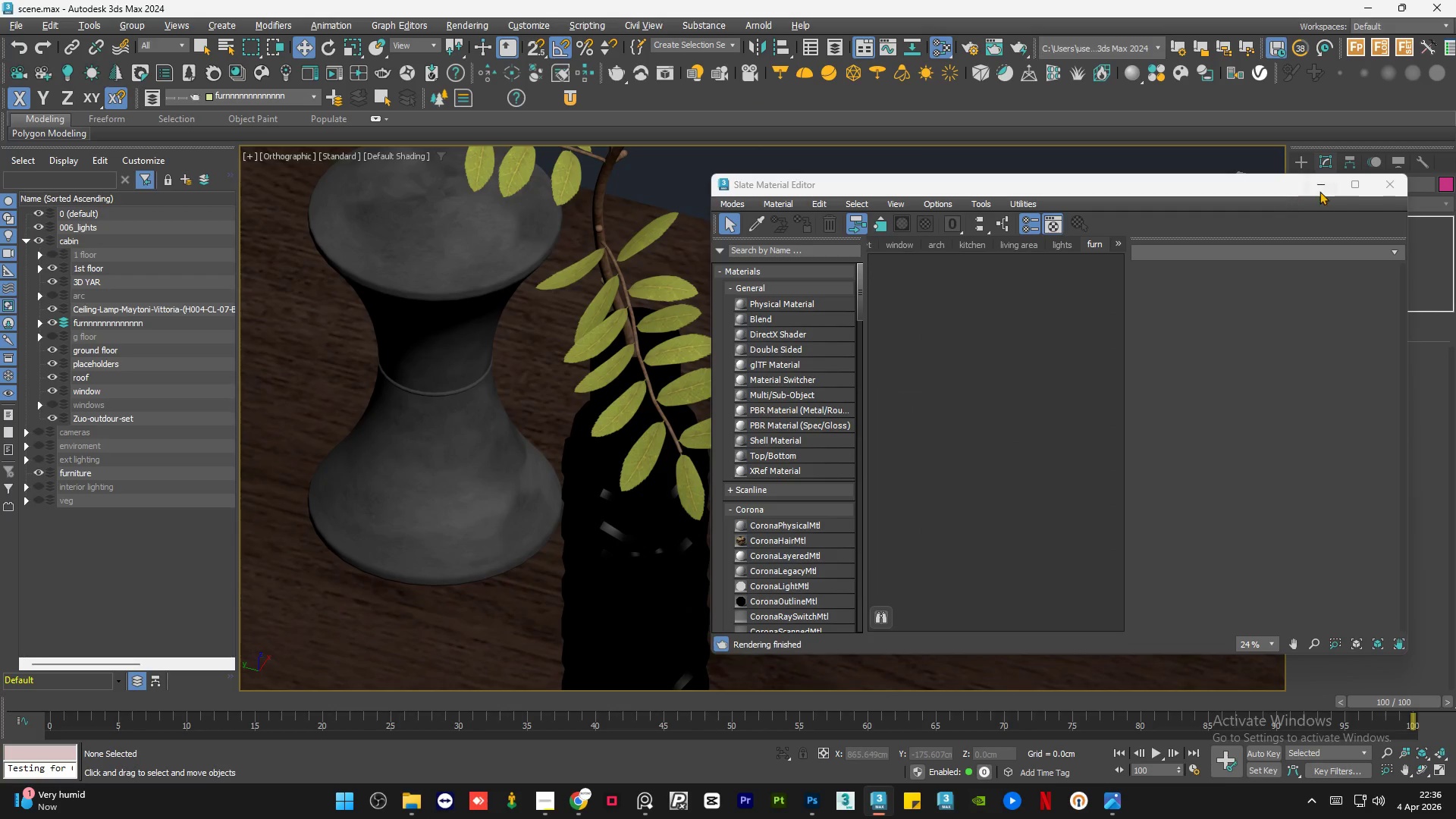 
left_click([1323, 189])
 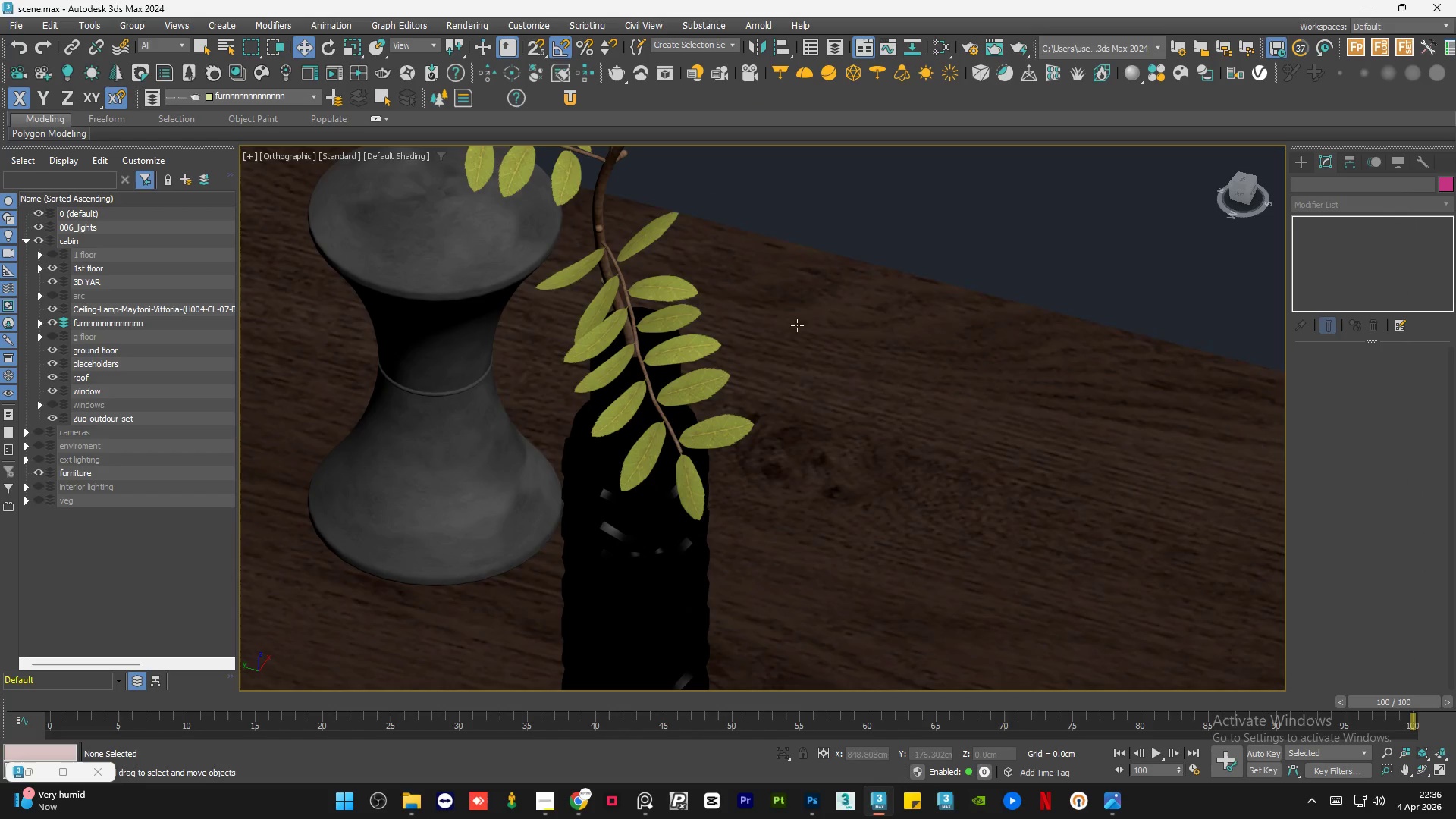 
left_click([859, 306])
 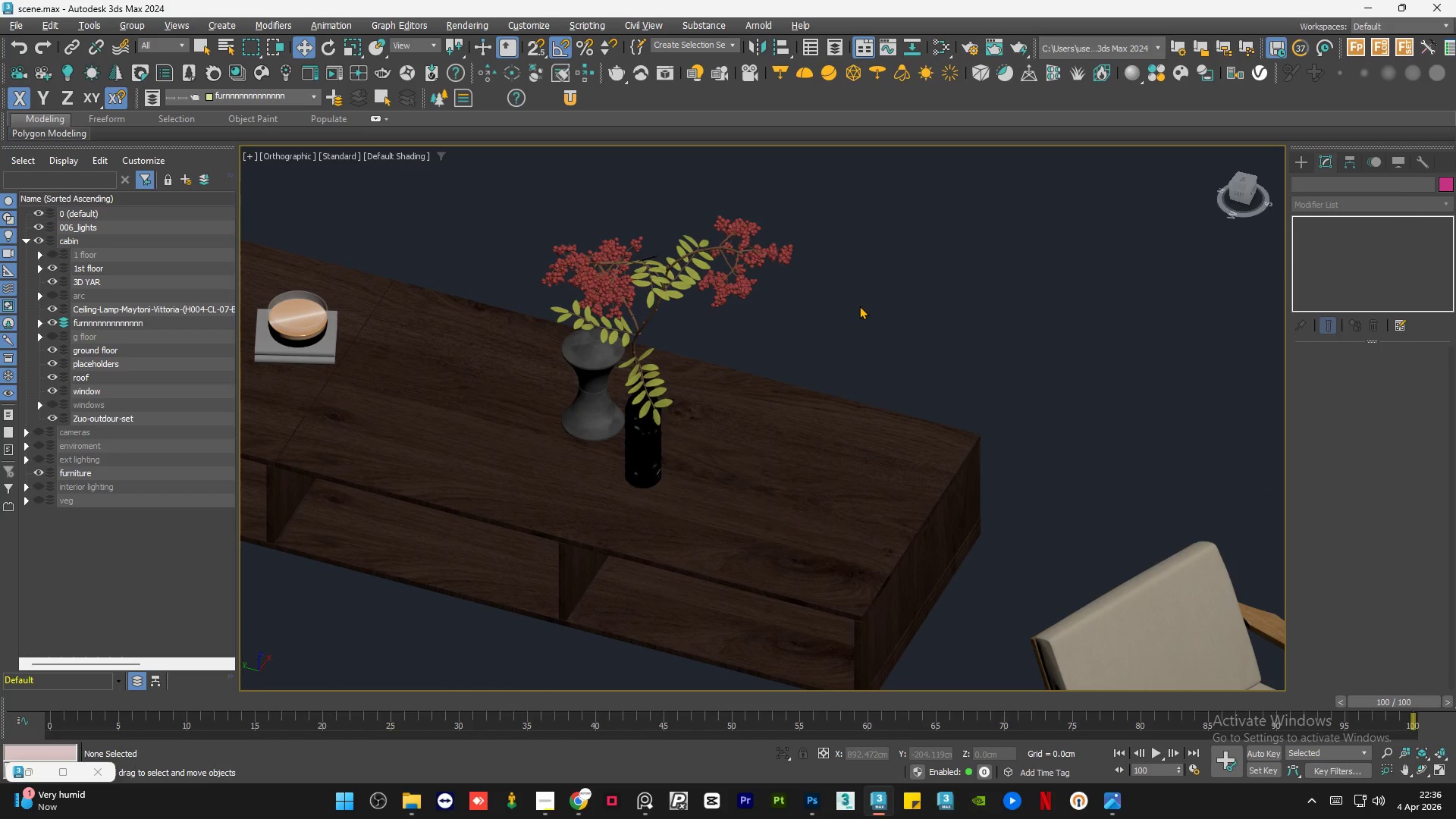 
scroll: coordinate [644, 394], scroll_direction: down, amount: 4.0
 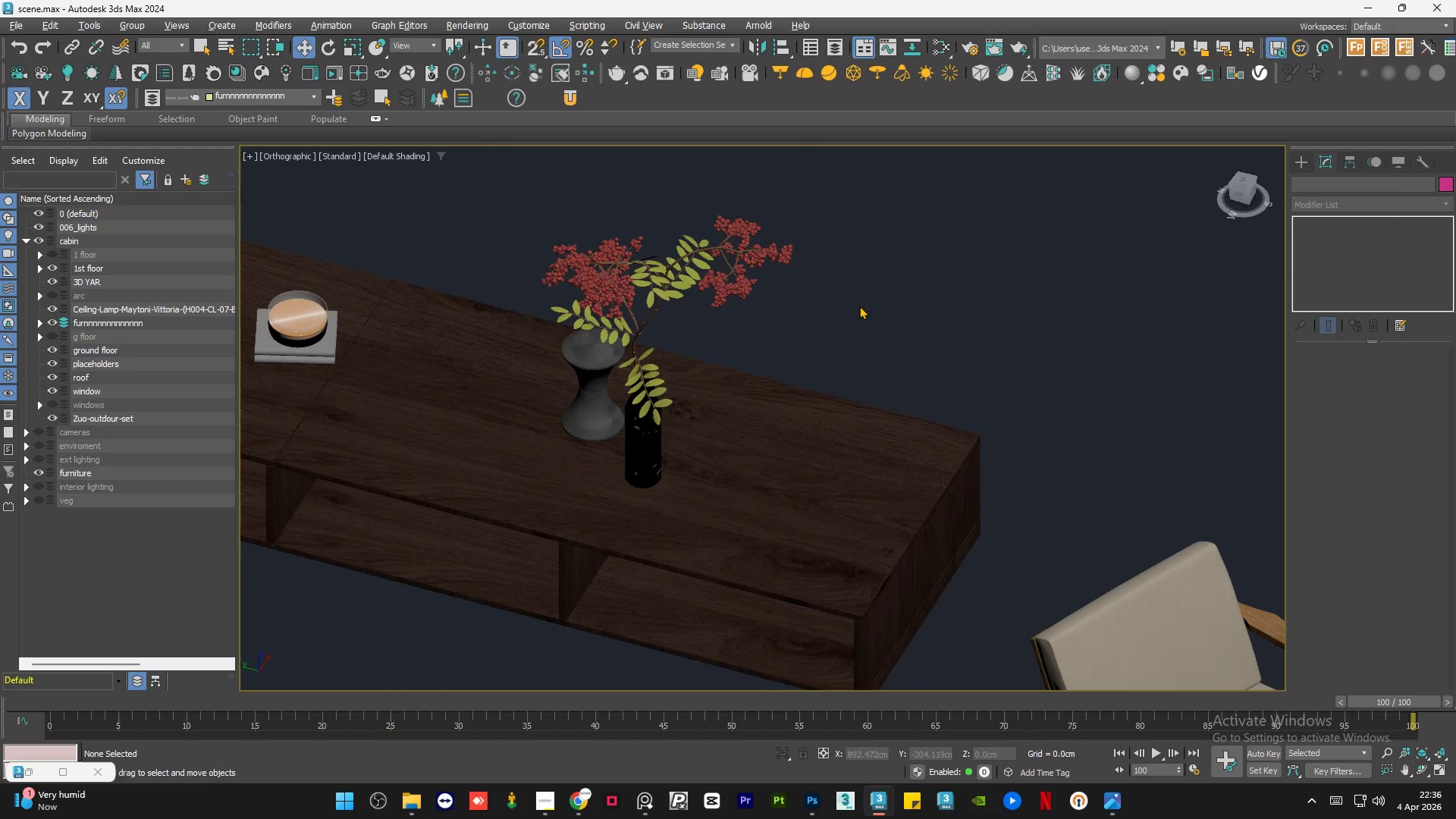 
double_click([859, 306])
 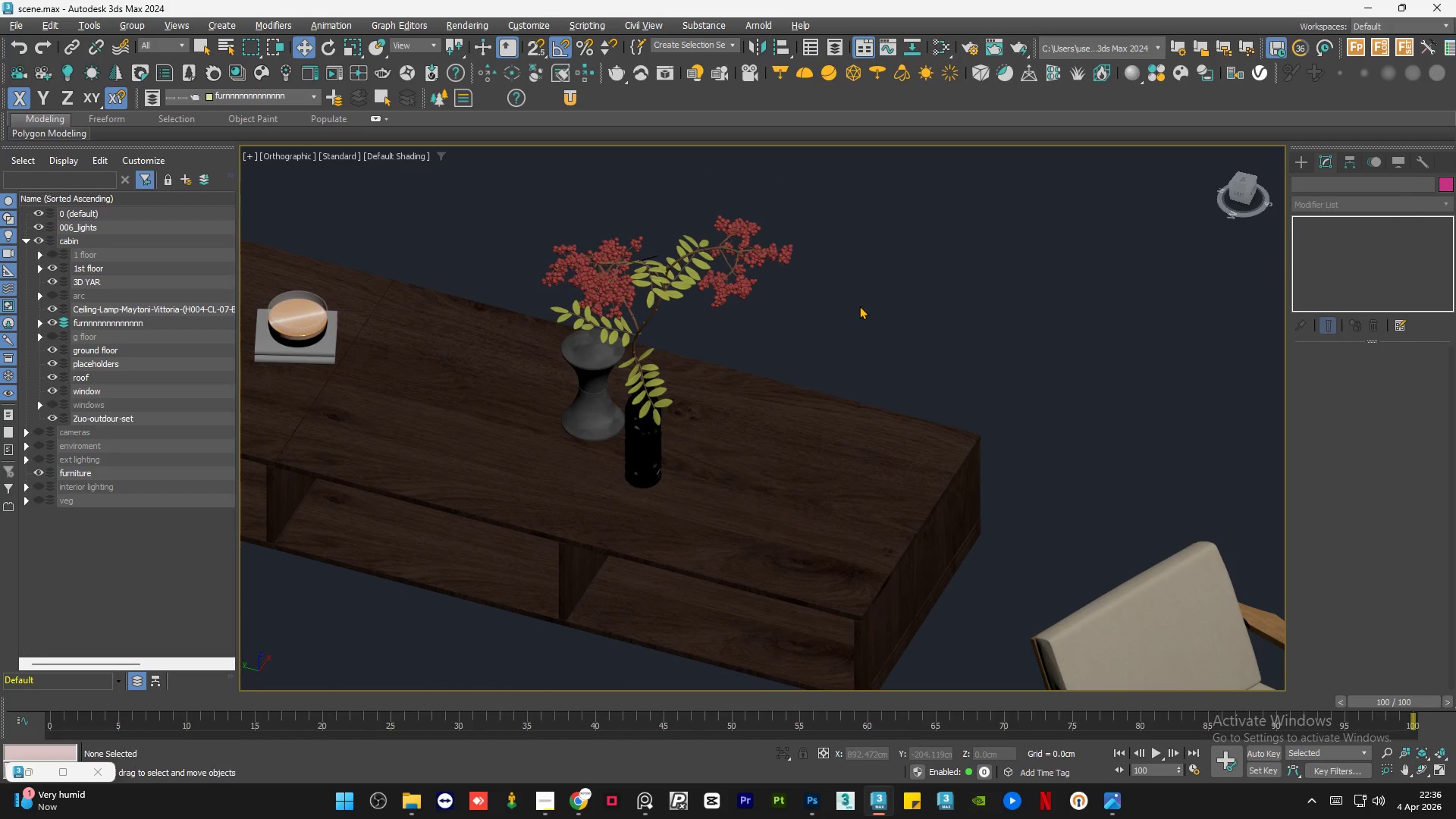 
triple_click([859, 306])
 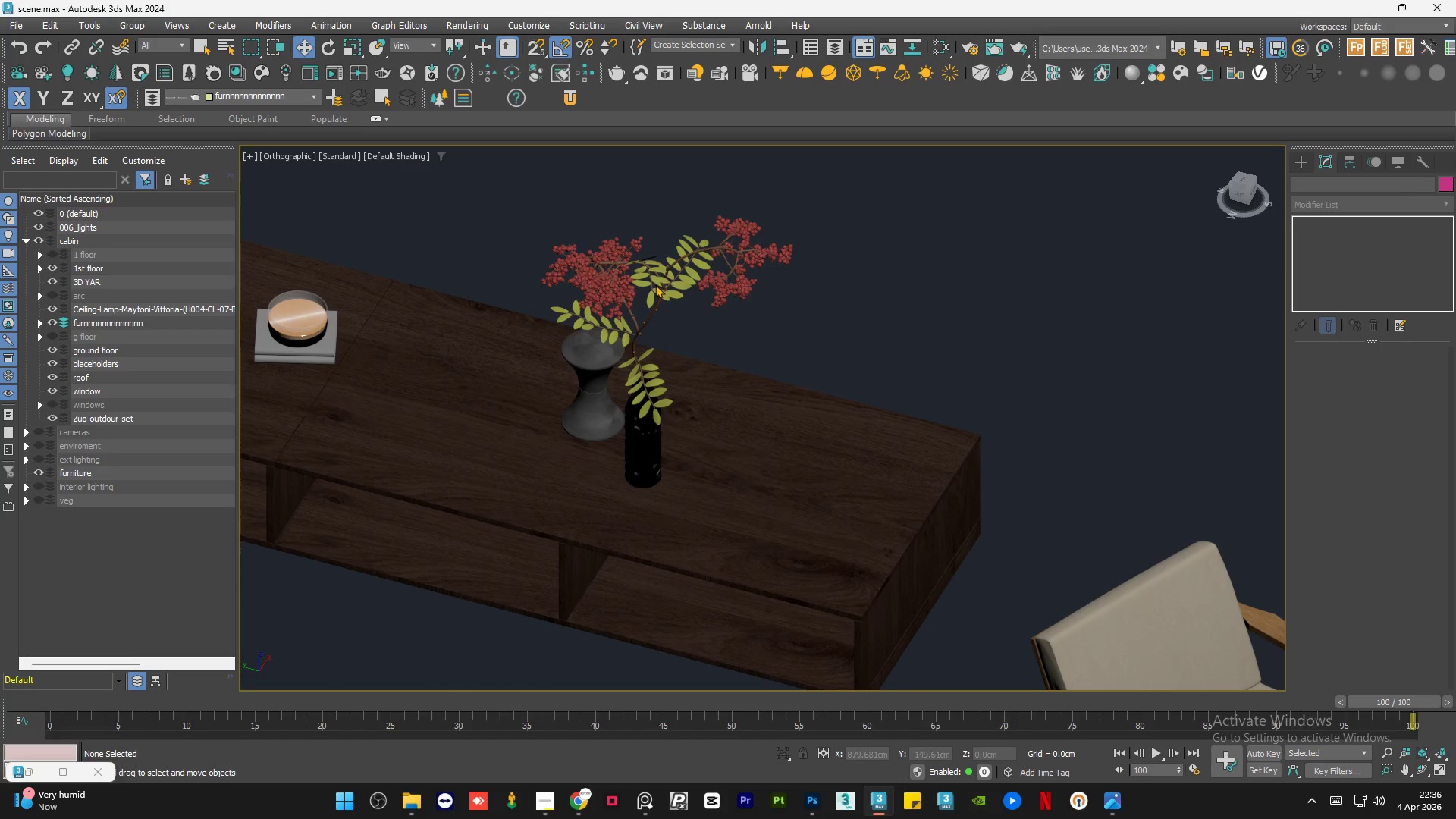 
scroll: coordinate [730, 444], scroll_direction: up, amount: 14.0
 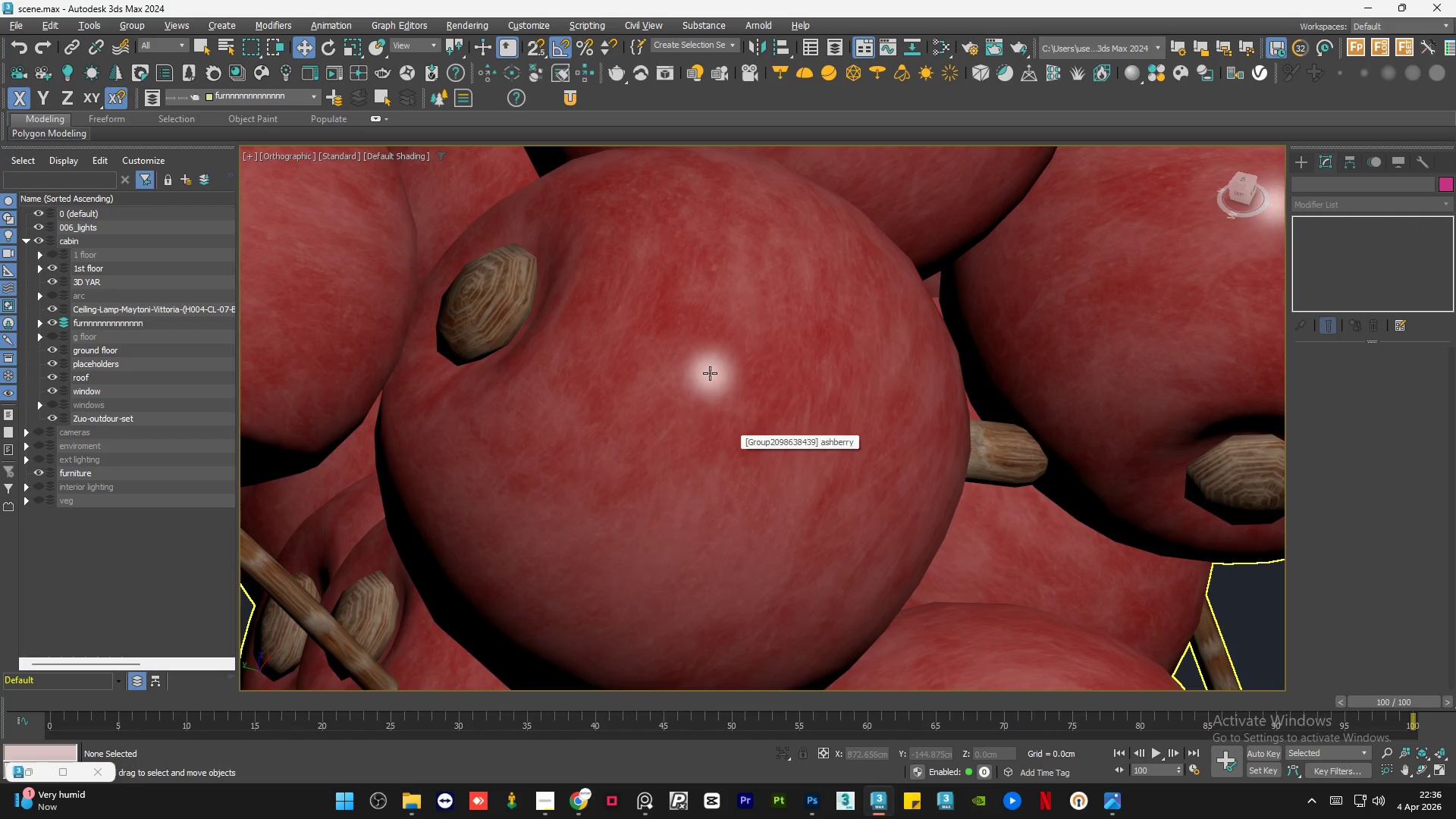 
scroll: coordinate [780, 344], scroll_direction: down, amount: 17.0
 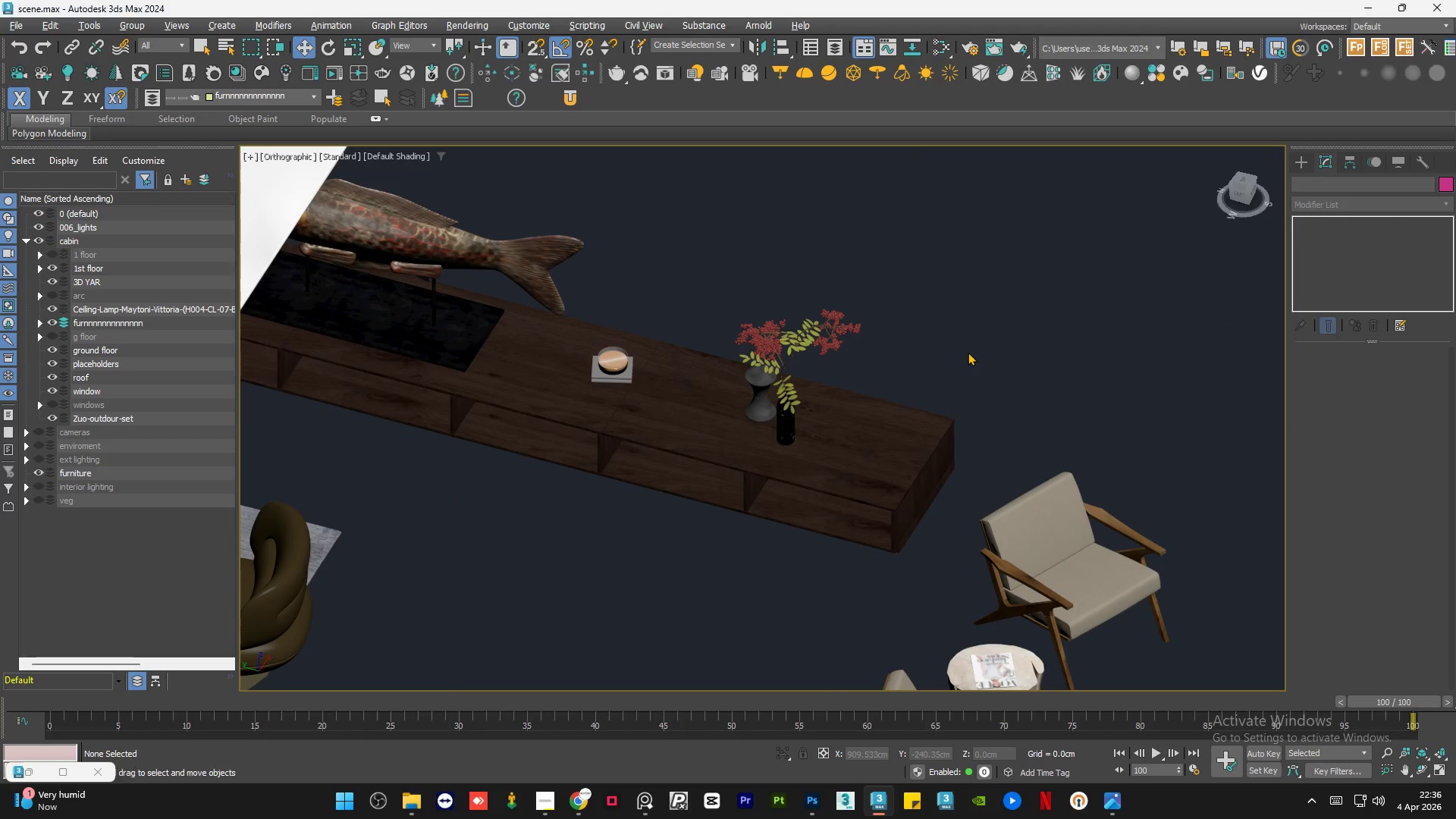 
double_click([968, 352])
 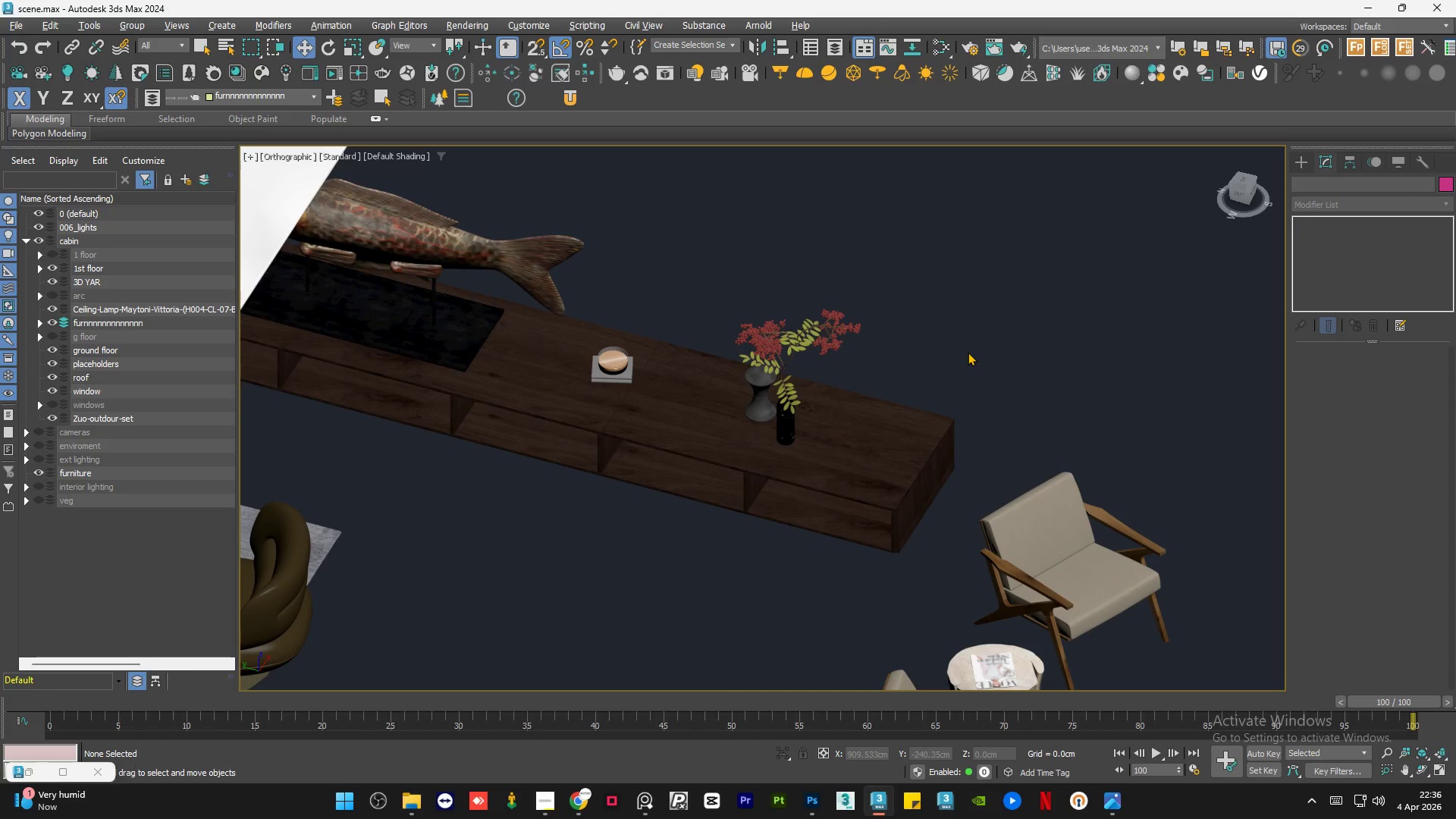 
triple_click([968, 352])
 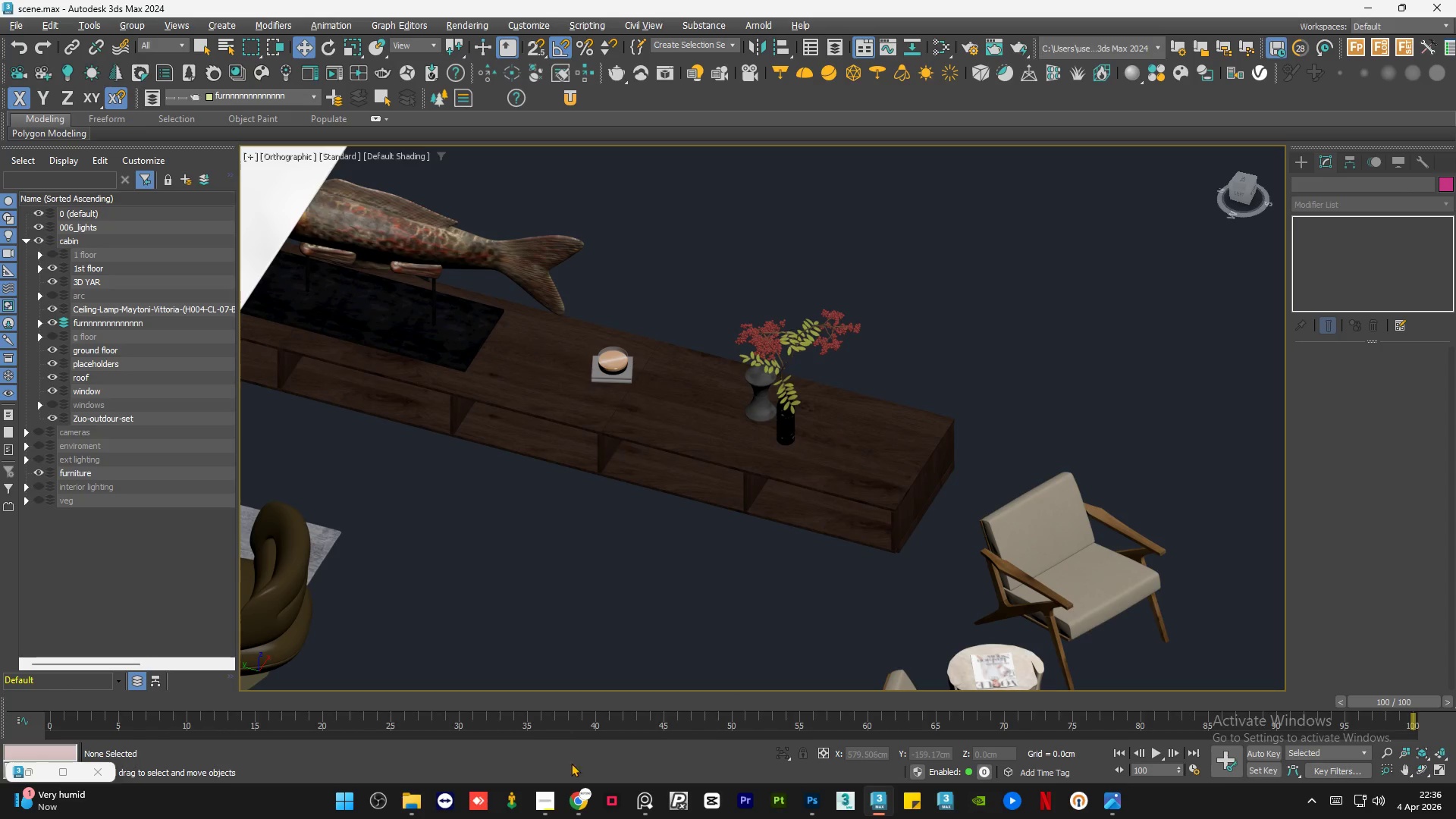 
left_click([554, 800])